 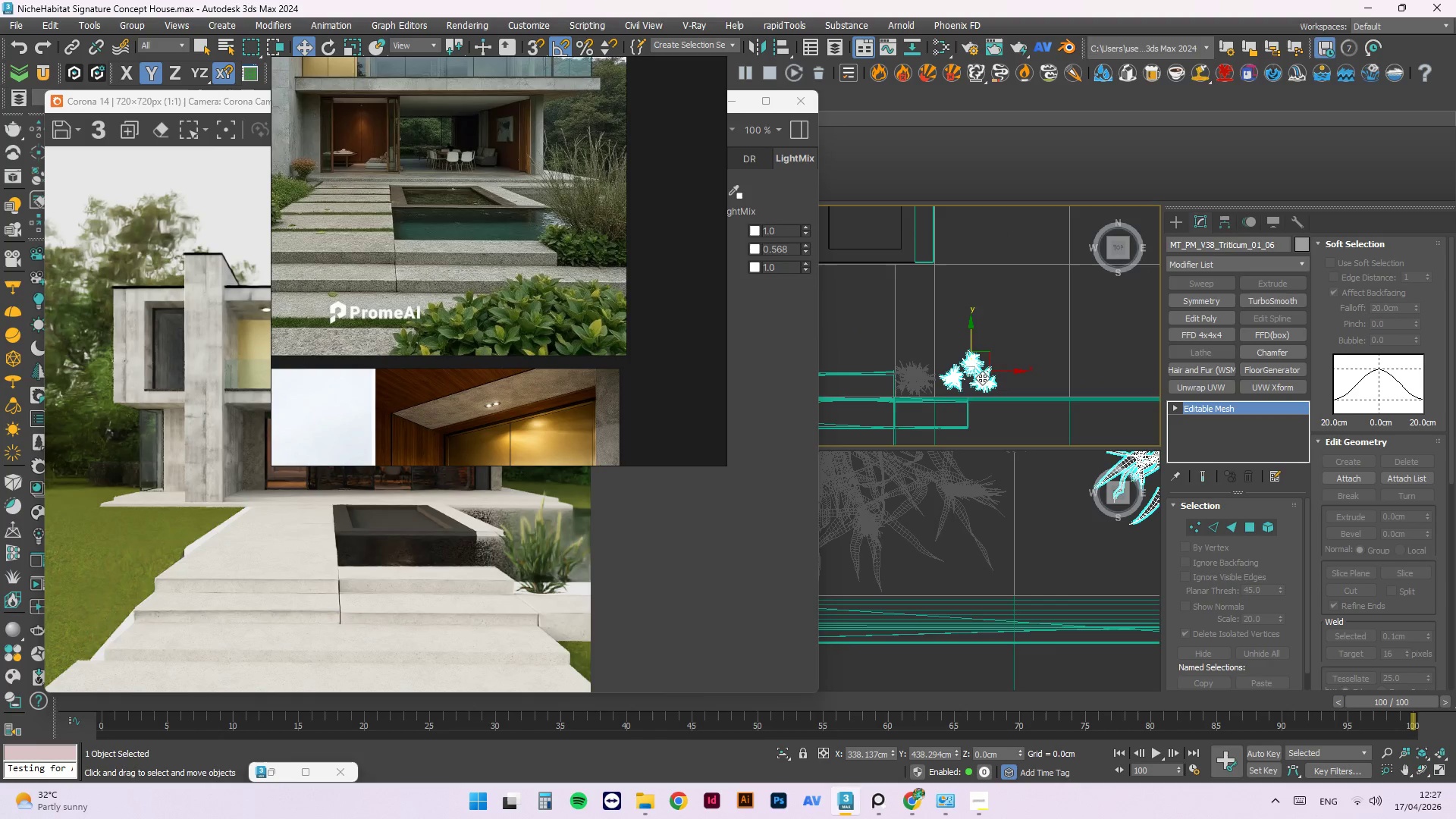 
scroll: coordinate [1017, 361], scroll_direction: down, amount: 8.0
 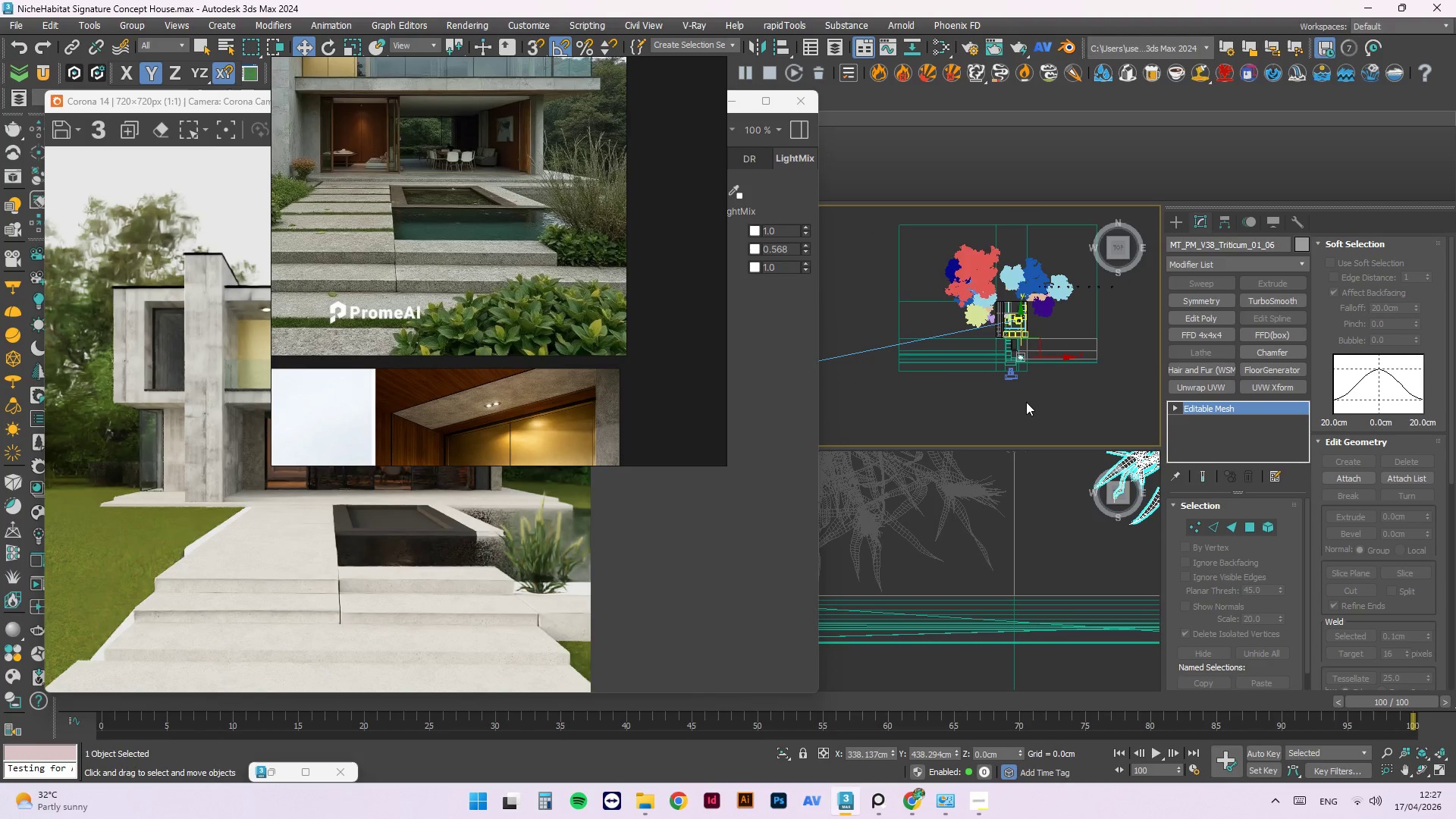 
left_click([649, 812])
 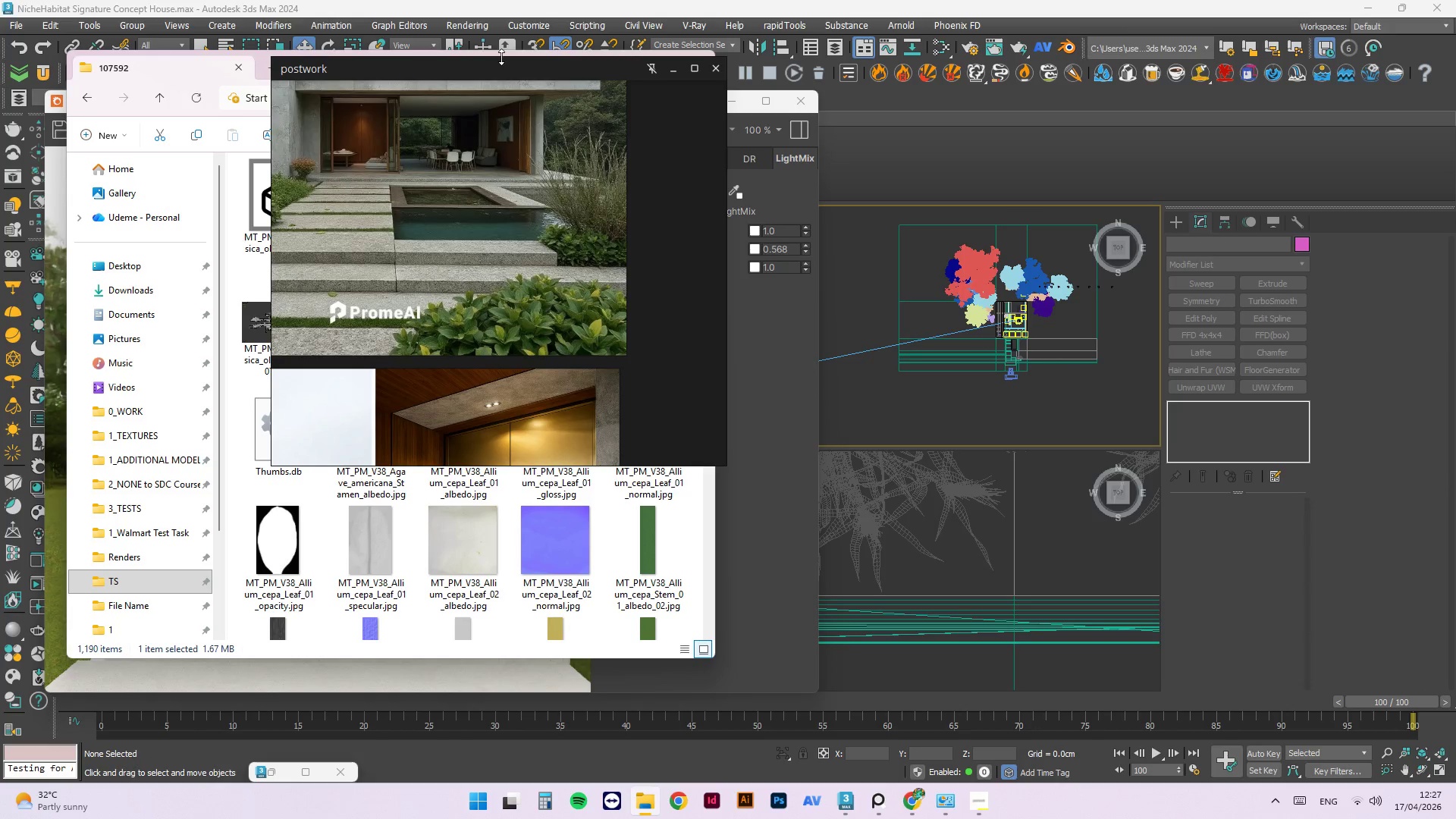 
left_click_drag(start_coordinate=[500, 66], to_coordinate=[278, 149])
 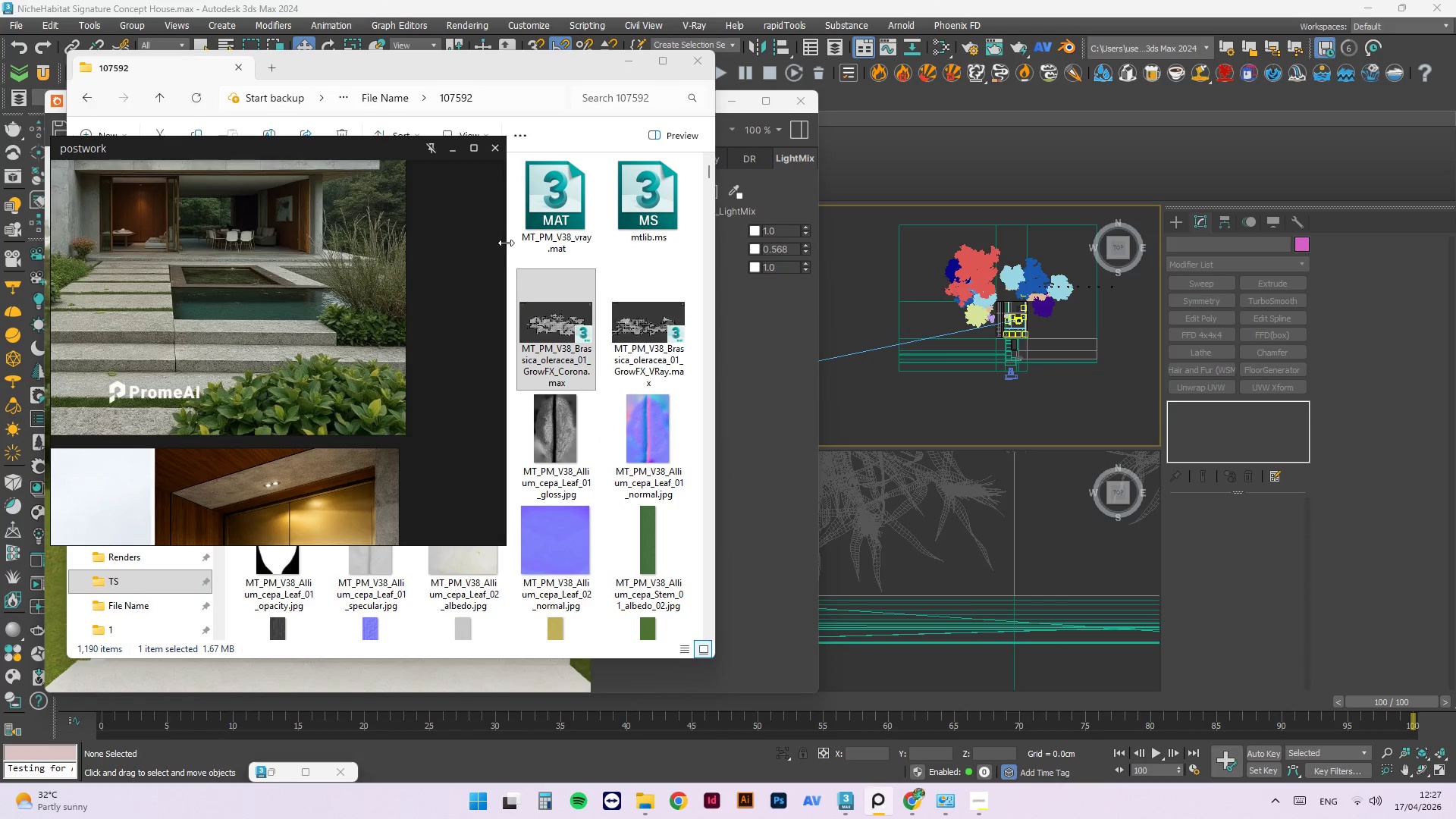 
left_click_drag(start_coordinate=[505, 243], to_coordinate=[390, 268])
 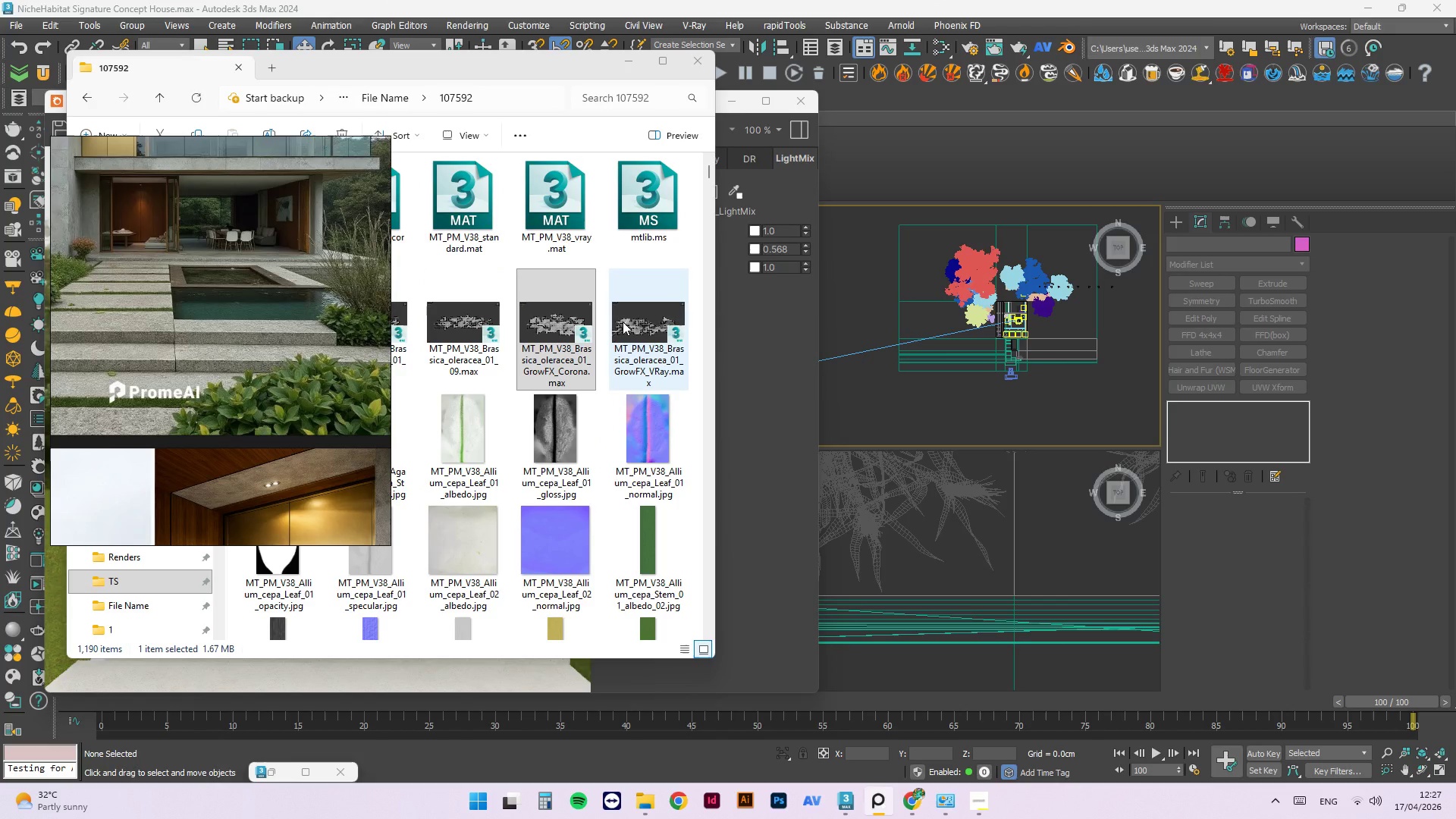 
left_click([623, 322])
 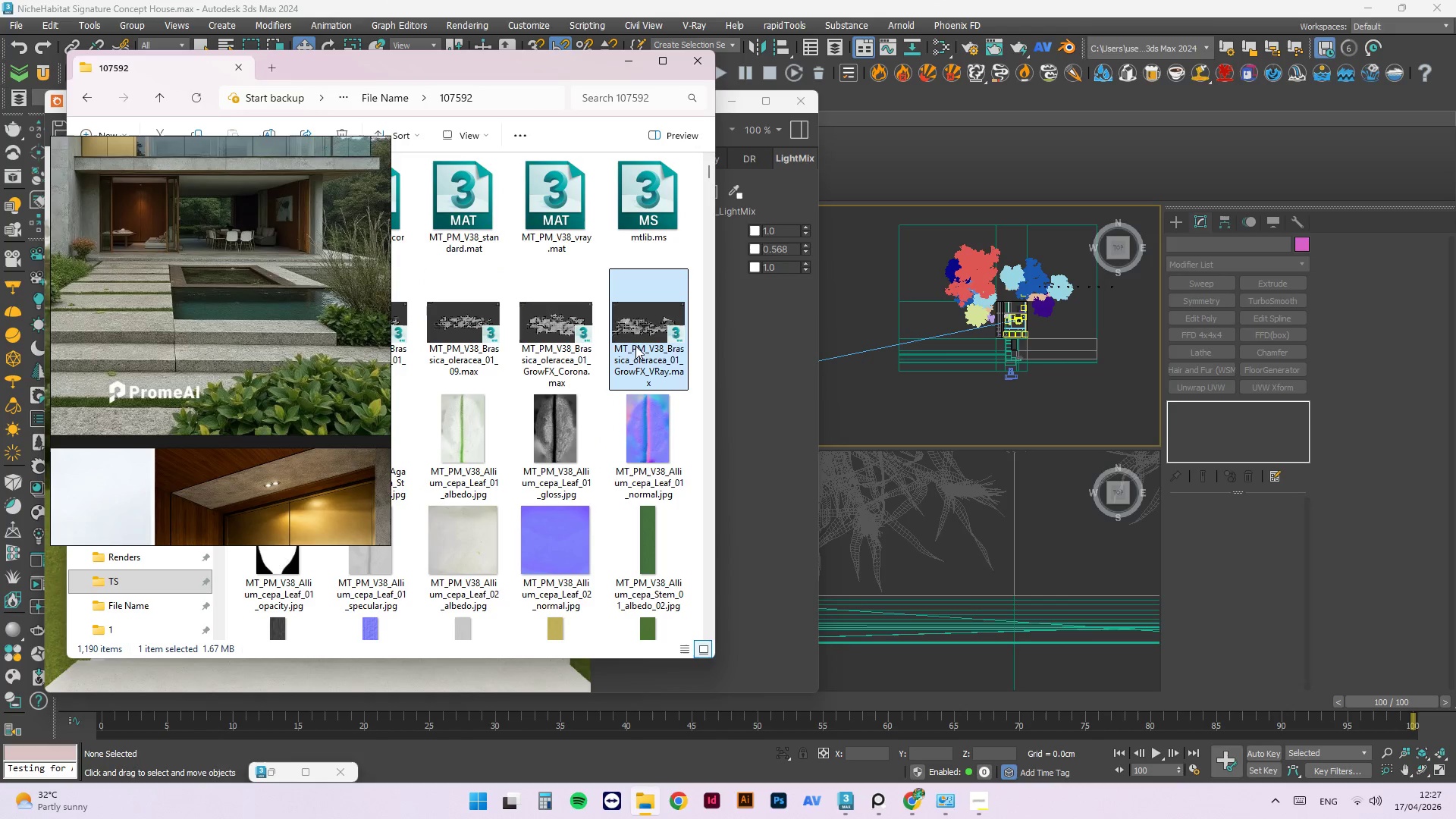 
left_click_drag(start_coordinate=[633, 334], to_coordinate=[660, 313])
 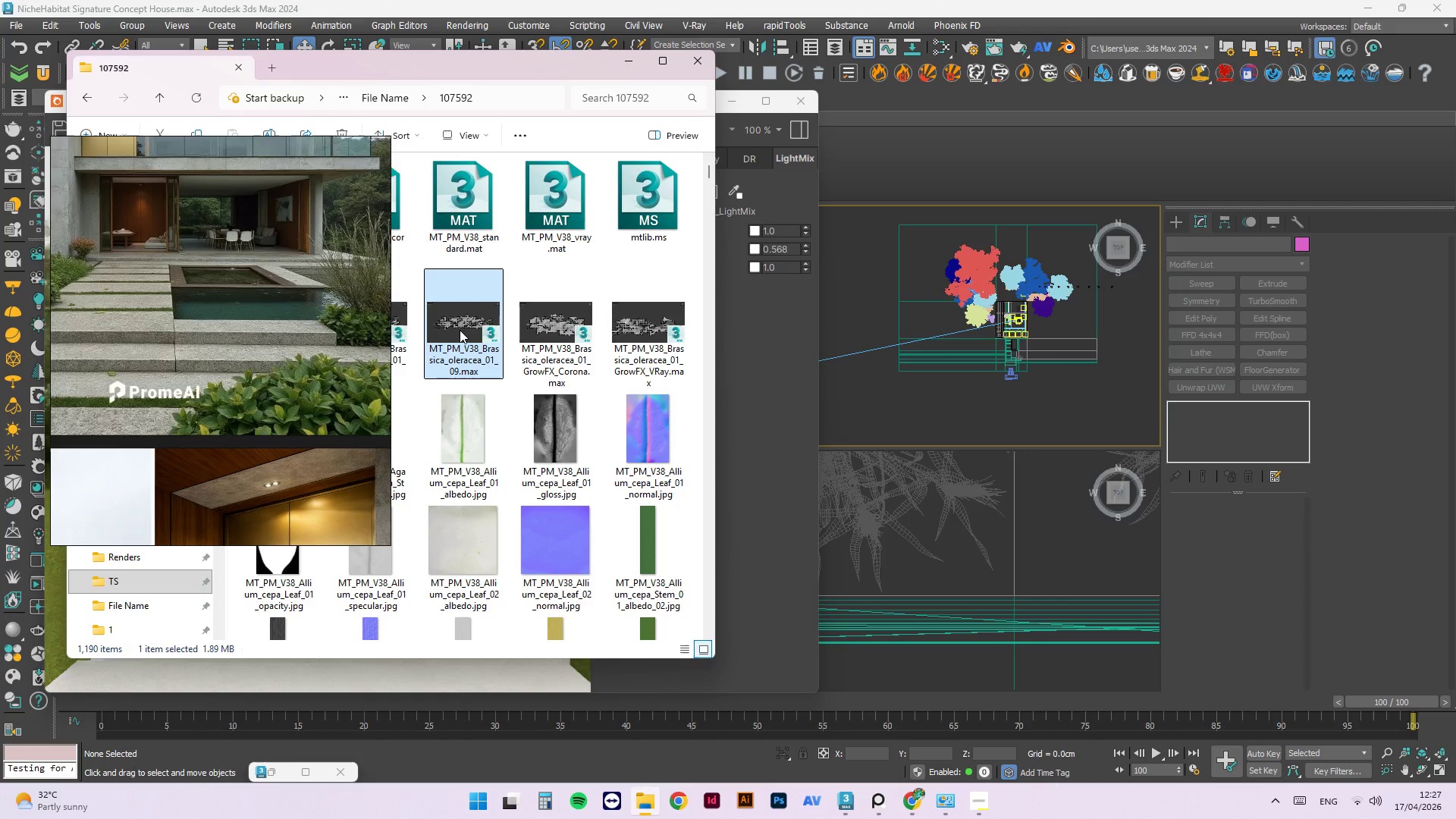 
left_click_drag(start_coordinate=[458, 324], to_coordinate=[1042, 371])
 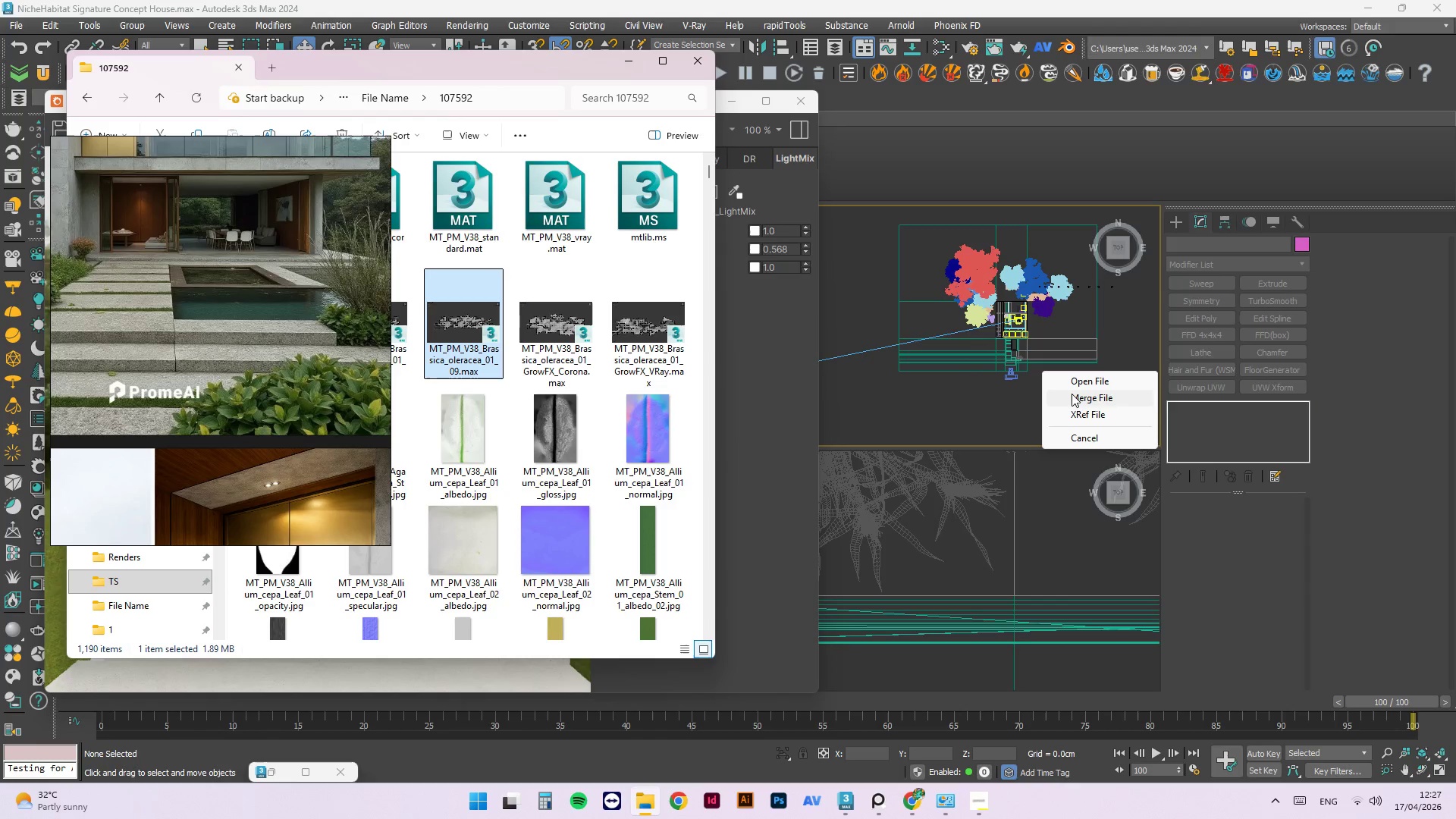 
left_click([1072, 394])
 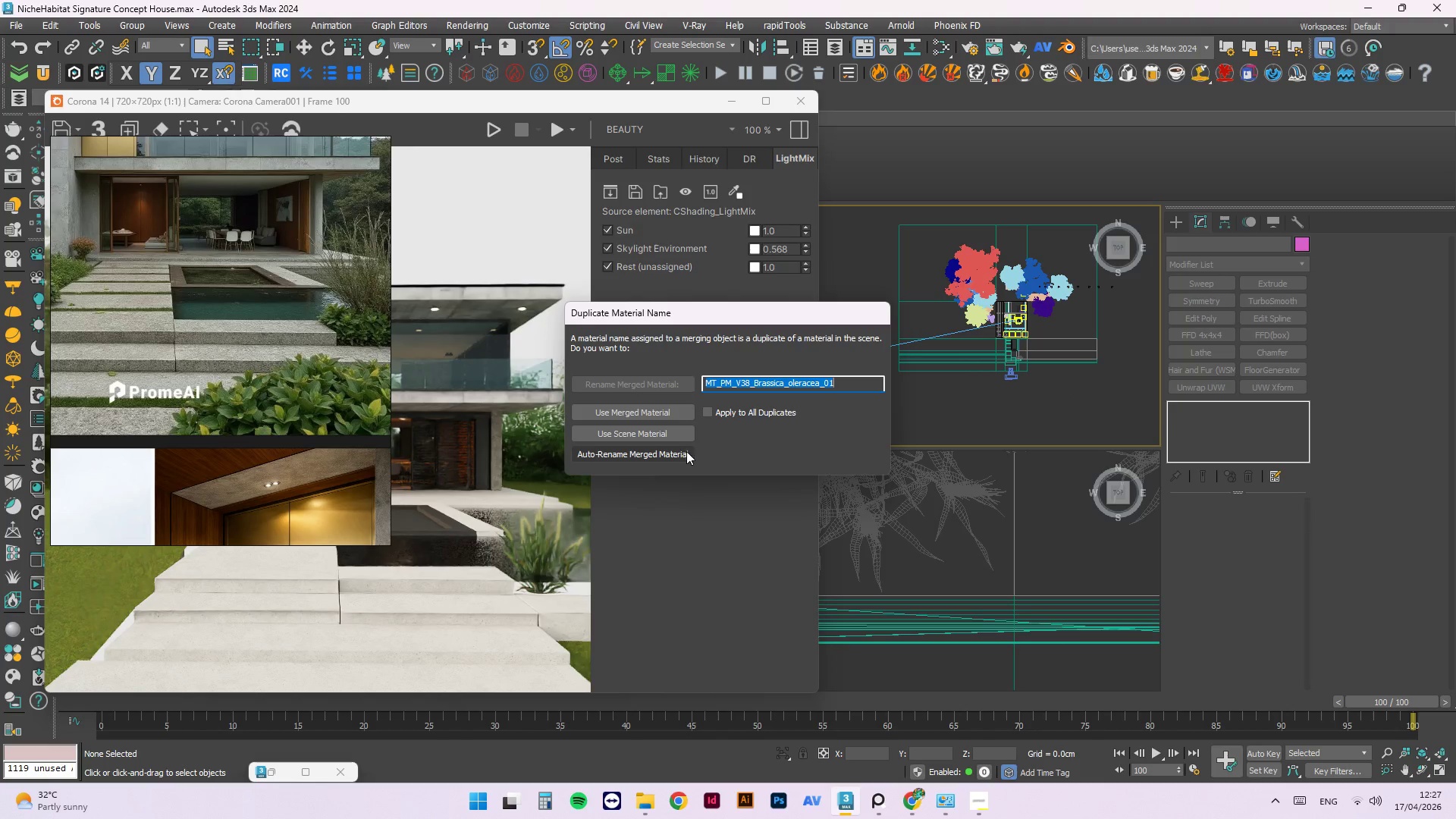 
left_click([685, 454])
 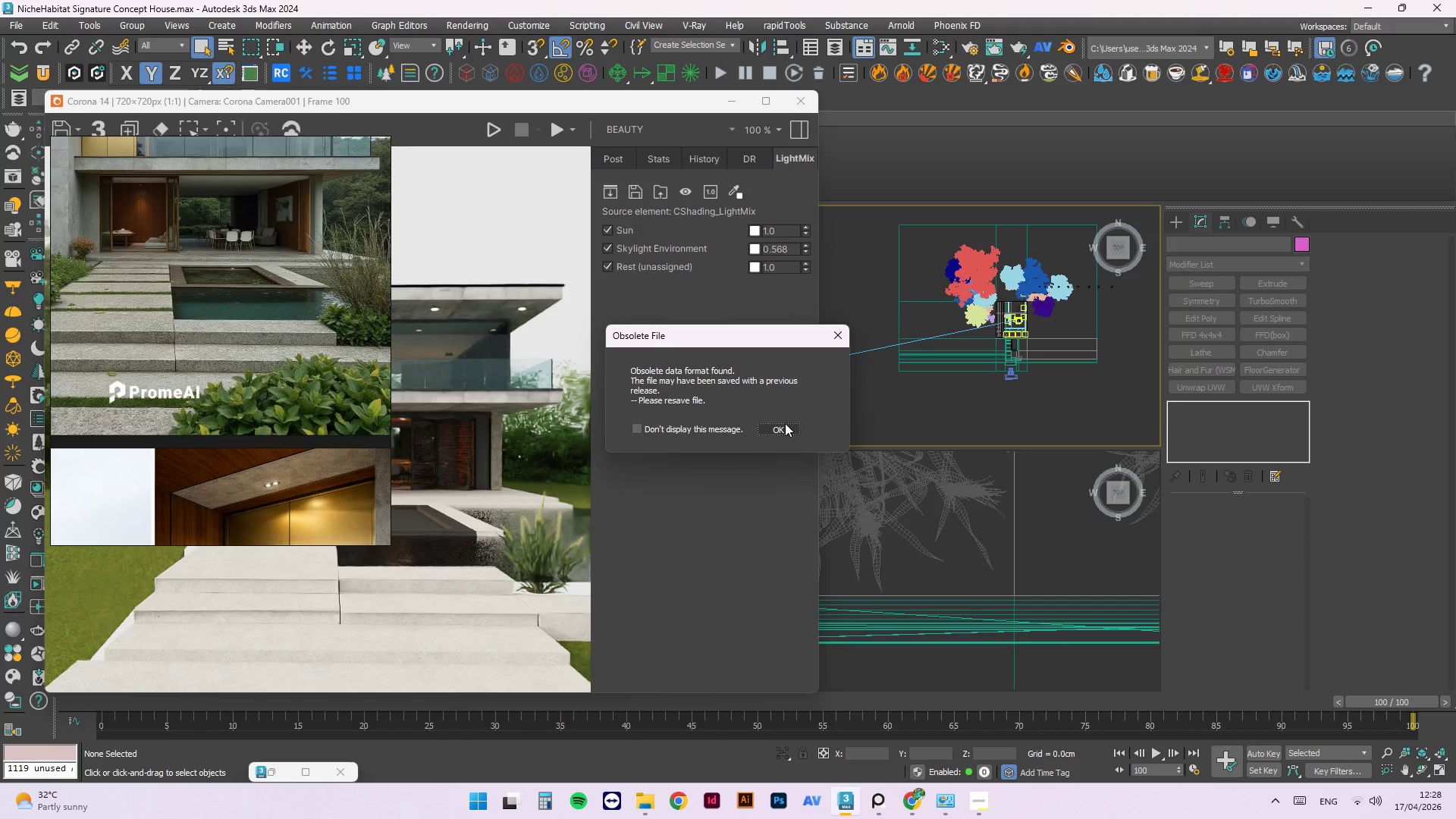 
wait(7.95)
 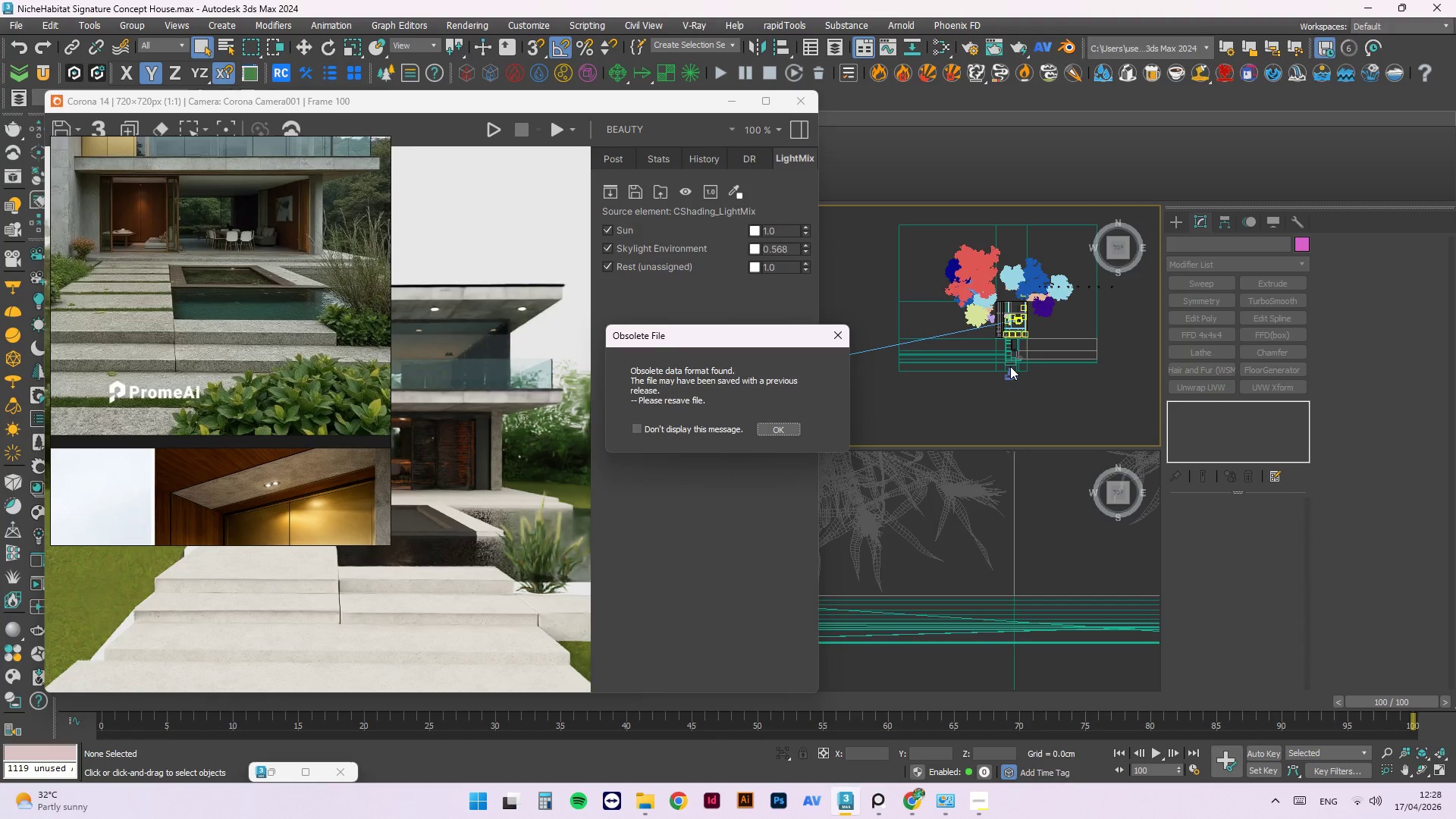 
left_click([782, 429])
 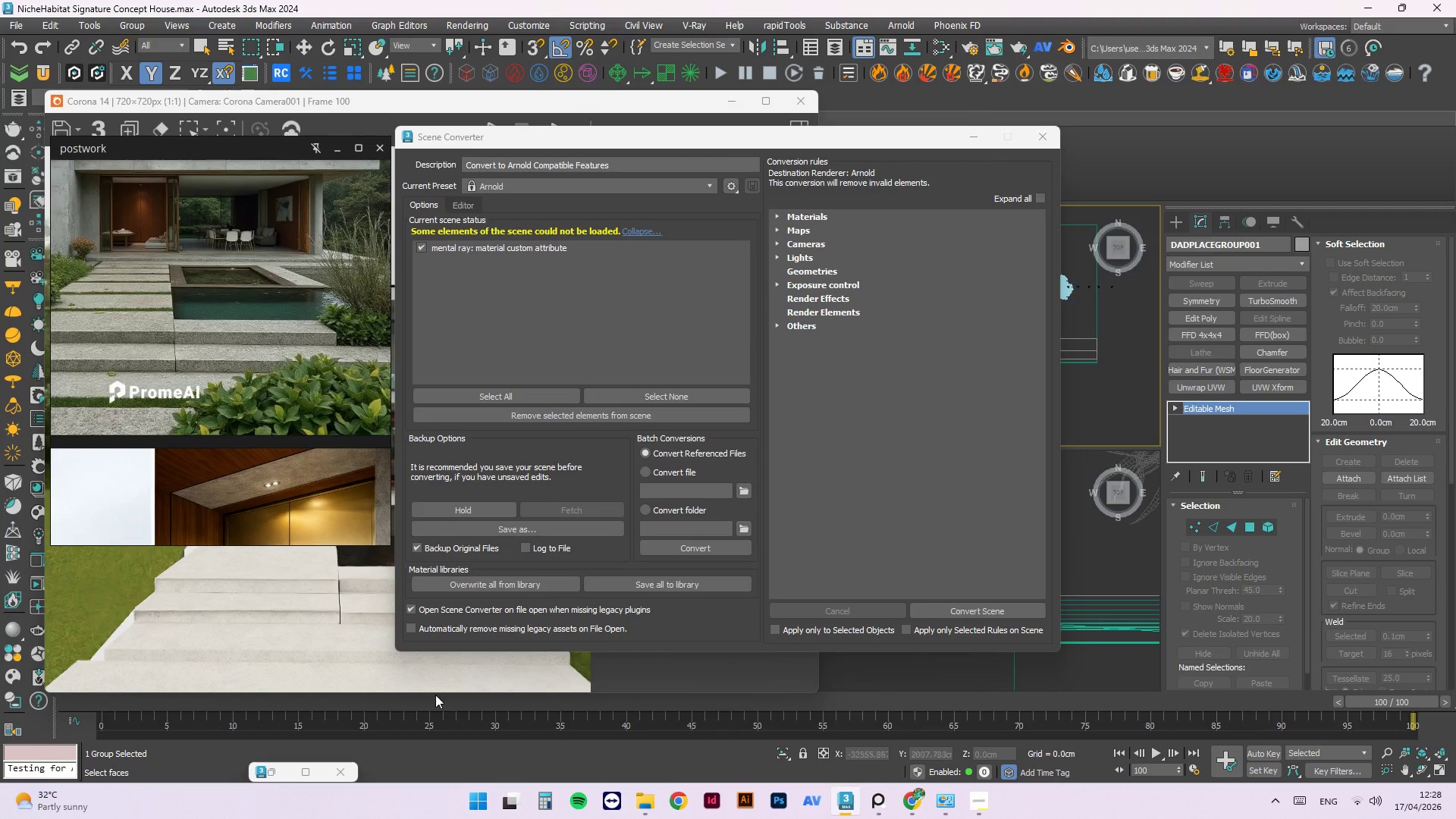 
wait(9.39)
 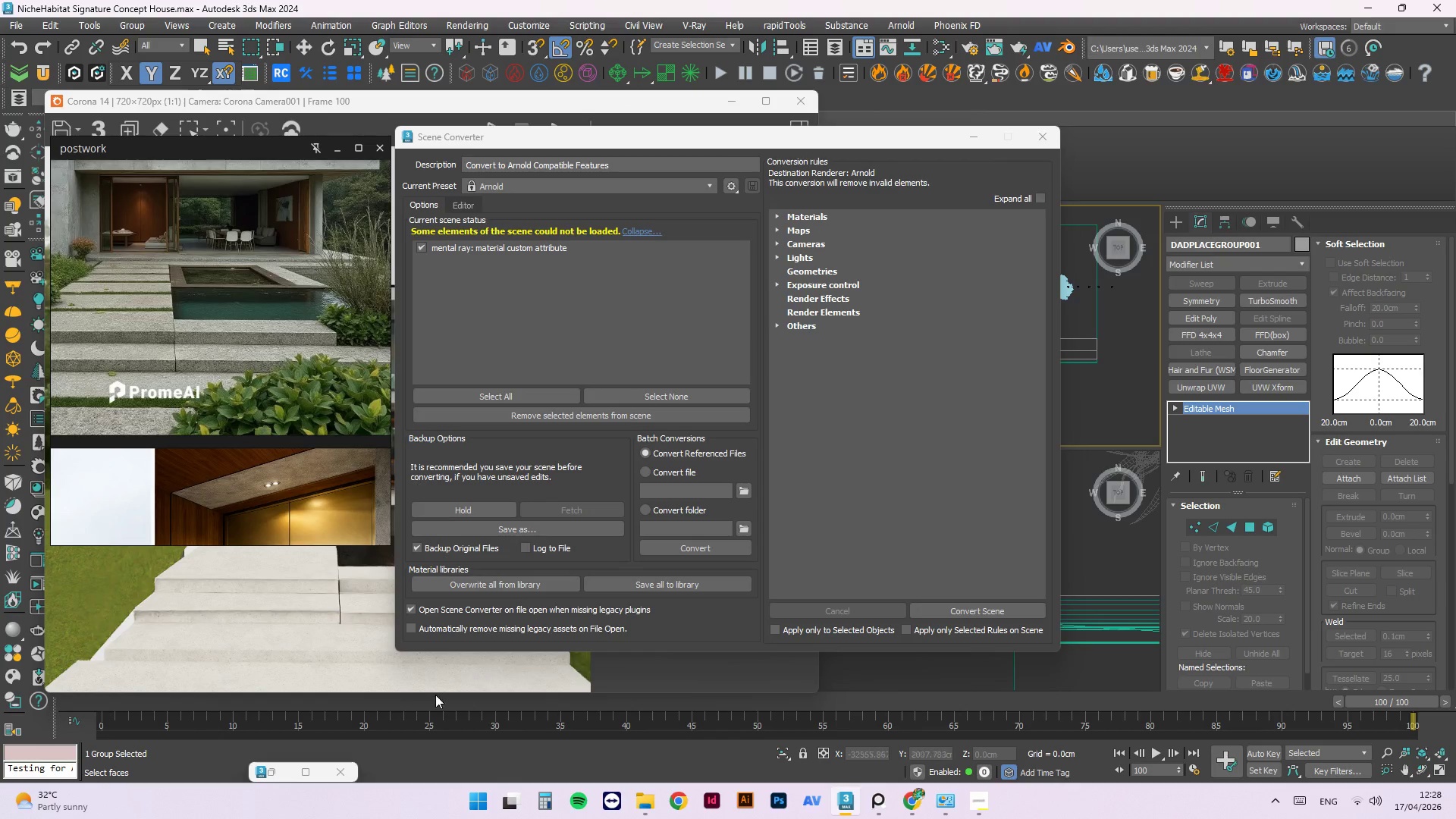 
left_click([1040, 136])
 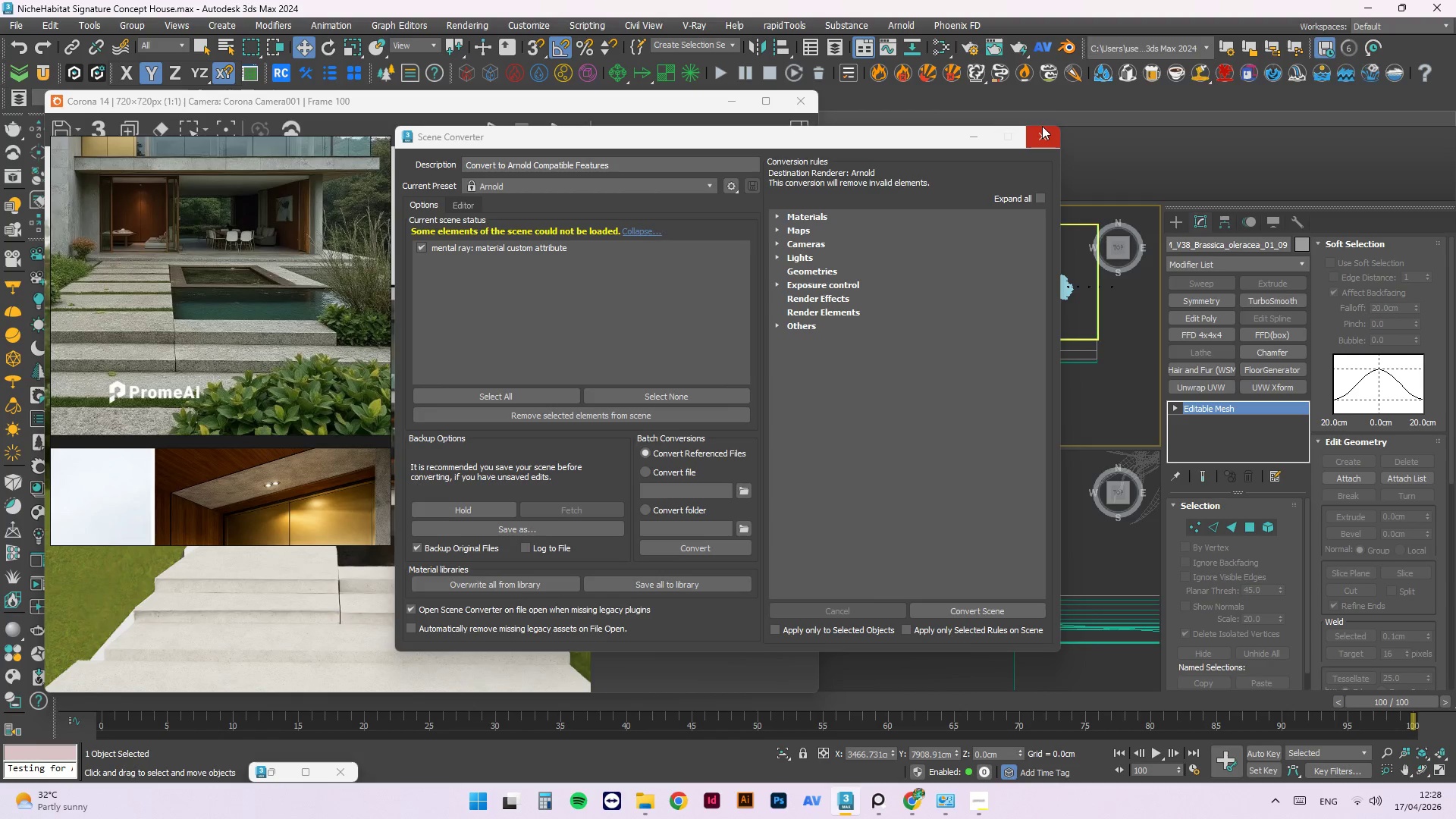 
left_click([1042, 132])
 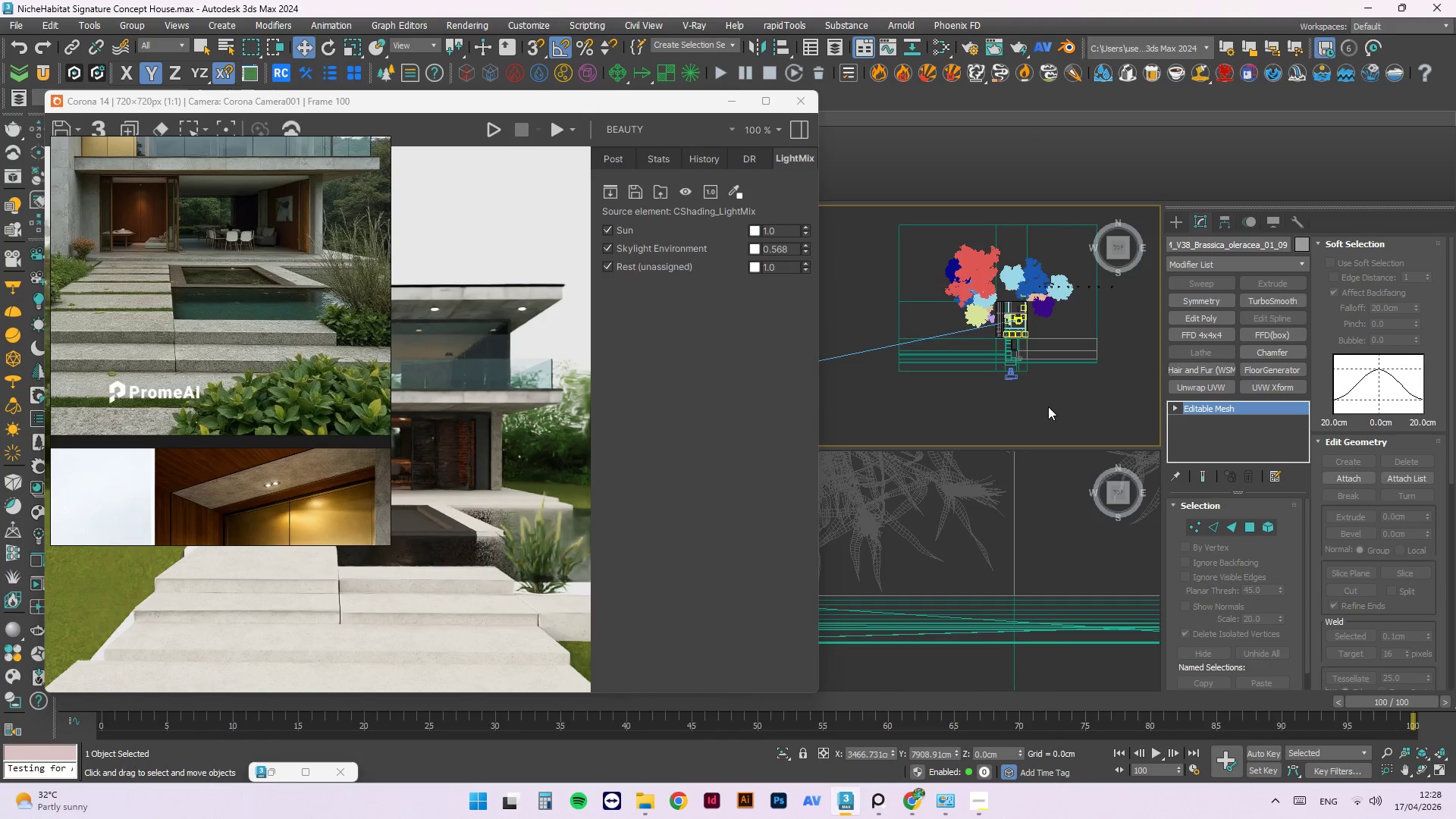 
scroll: coordinate [1067, 347], scroll_direction: none, amount: 0.0
 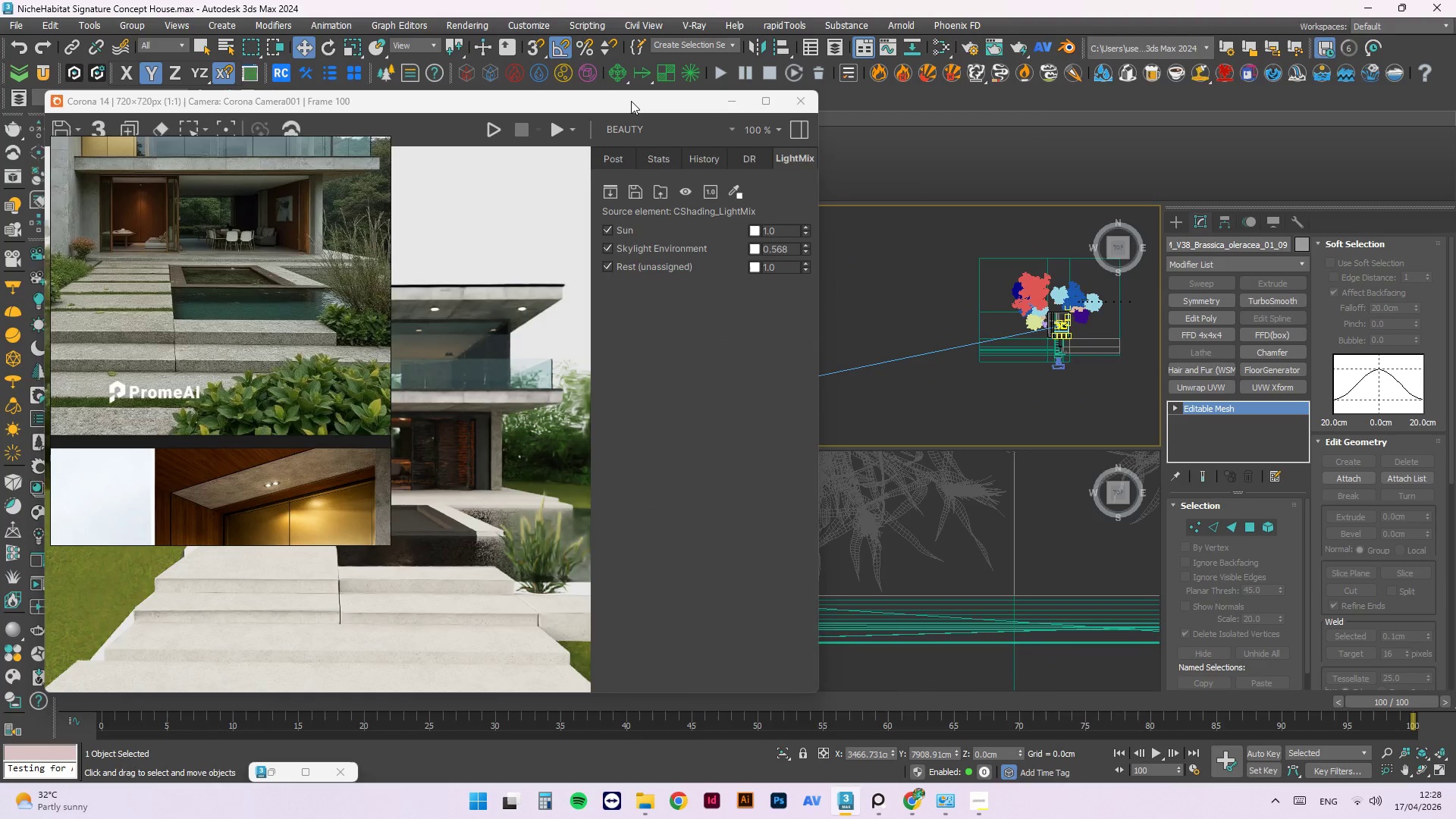 
left_click_drag(start_coordinate=[631, 102], to_coordinate=[275, 343])
 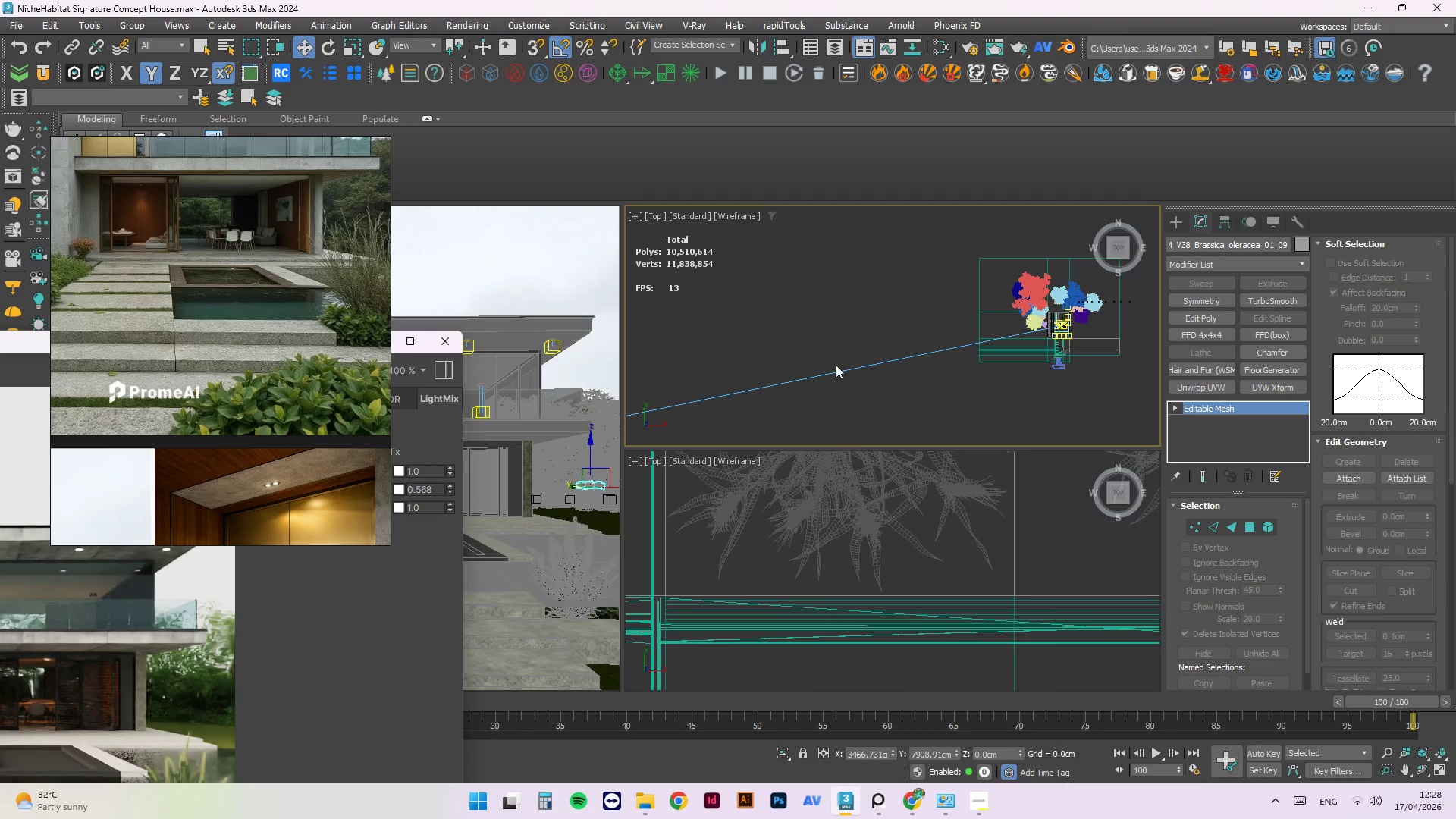 
scroll: coordinate [867, 329], scroll_direction: down, amount: 4.0
 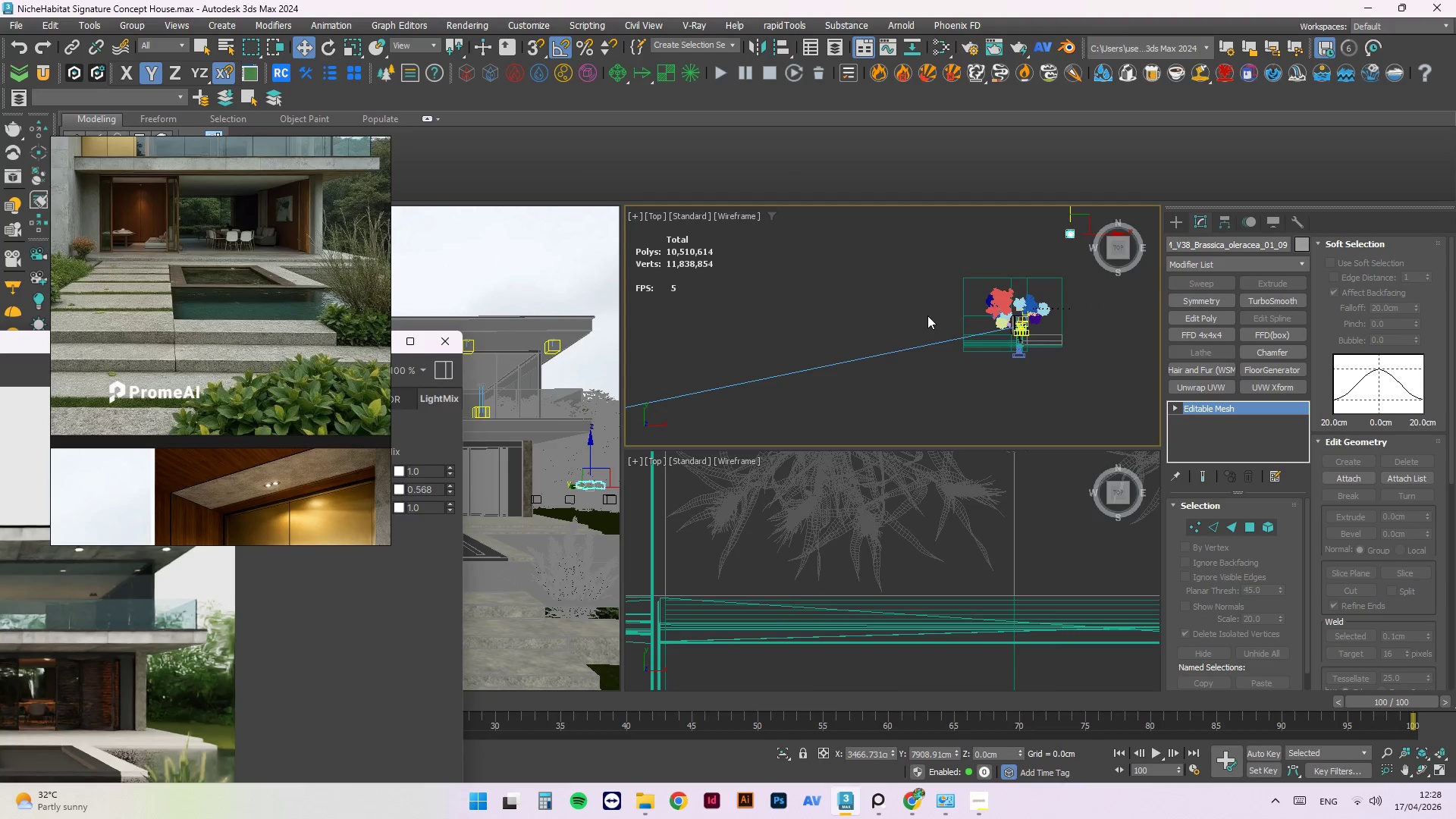 
key(Z)
 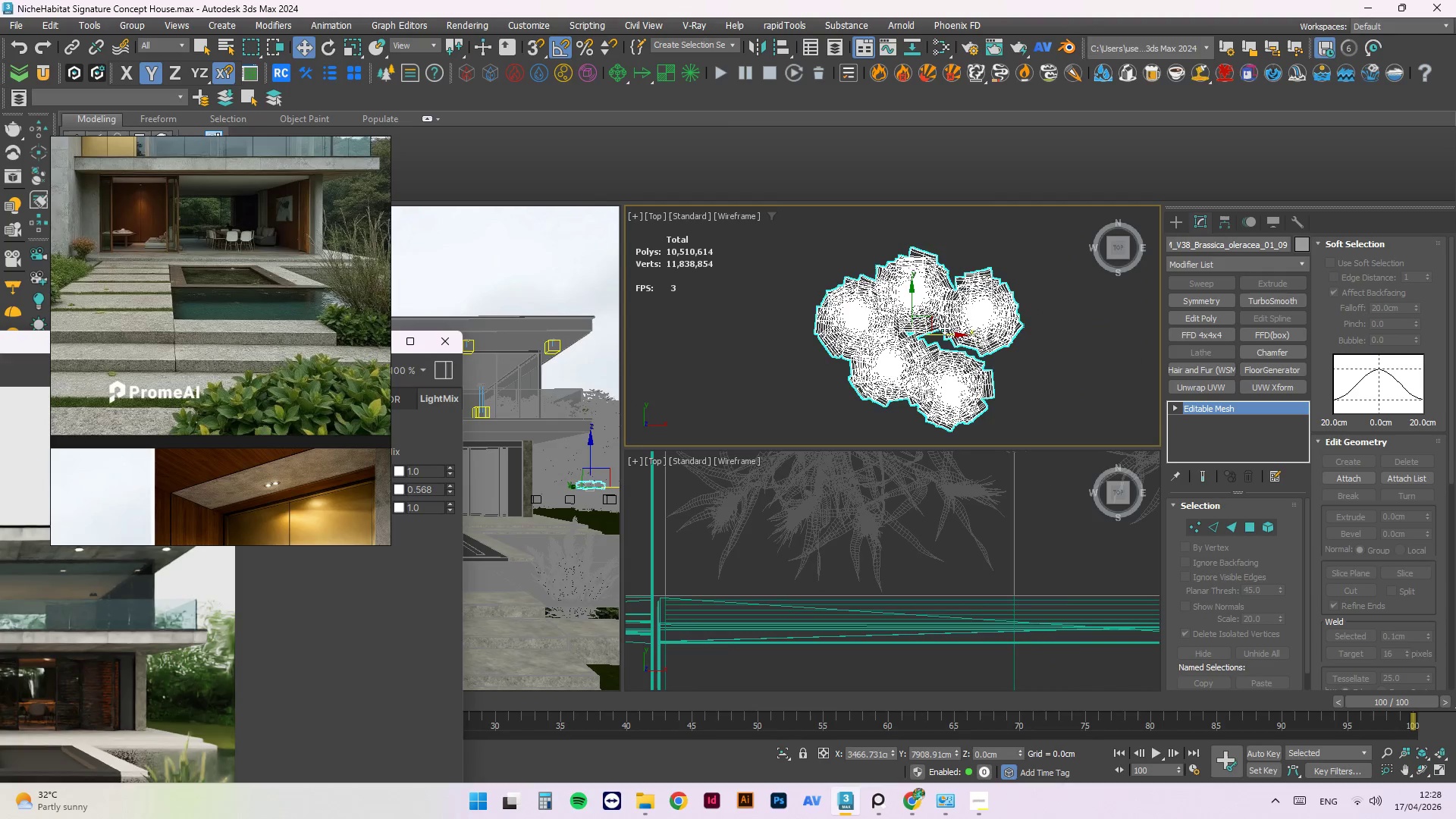 
scroll: coordinate [846, 327], scroll_direction: none, amount: 0.0
 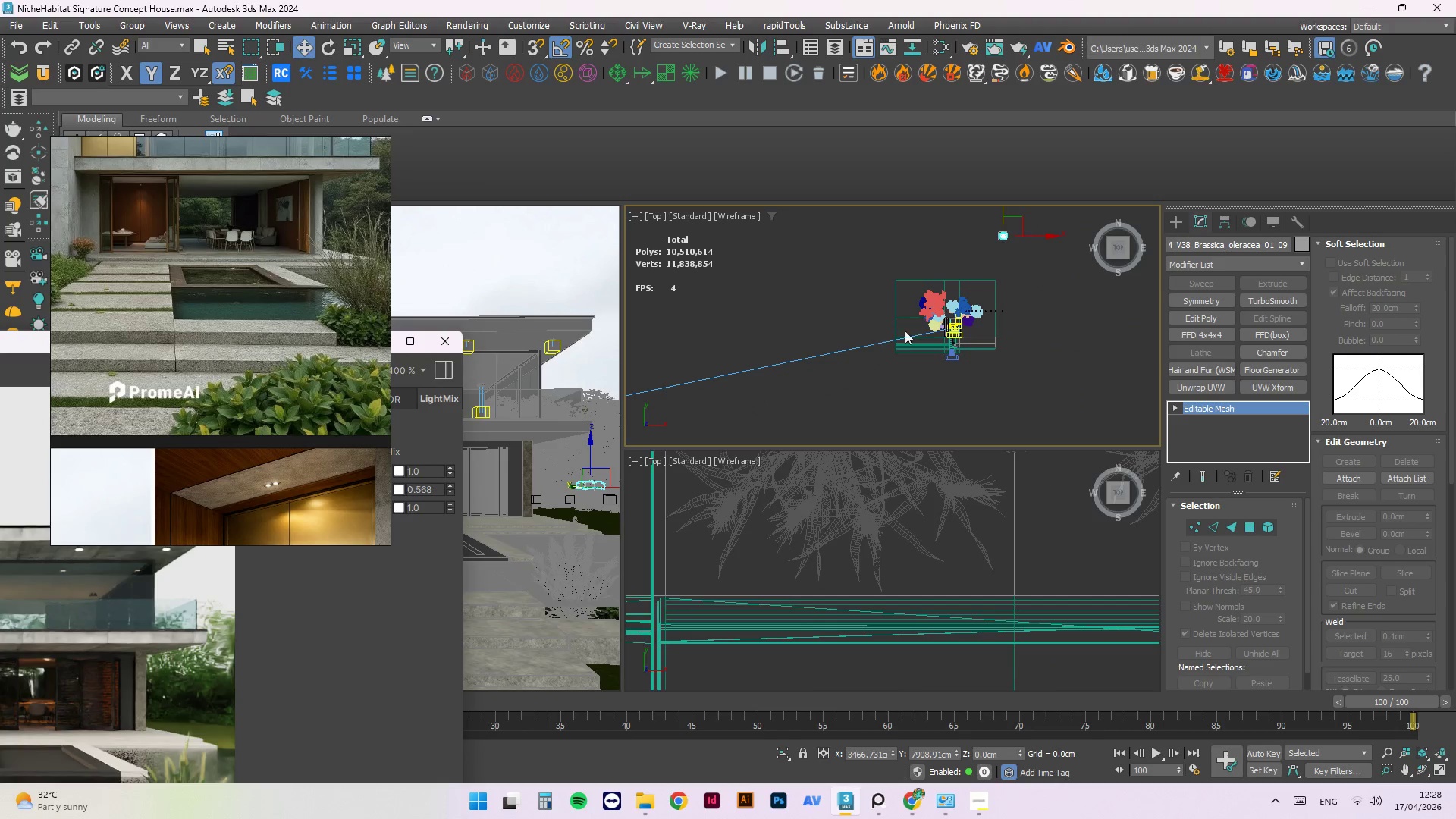 
scroll: coordinate [949, 290], scroll_direction: down, amount: 10.0
 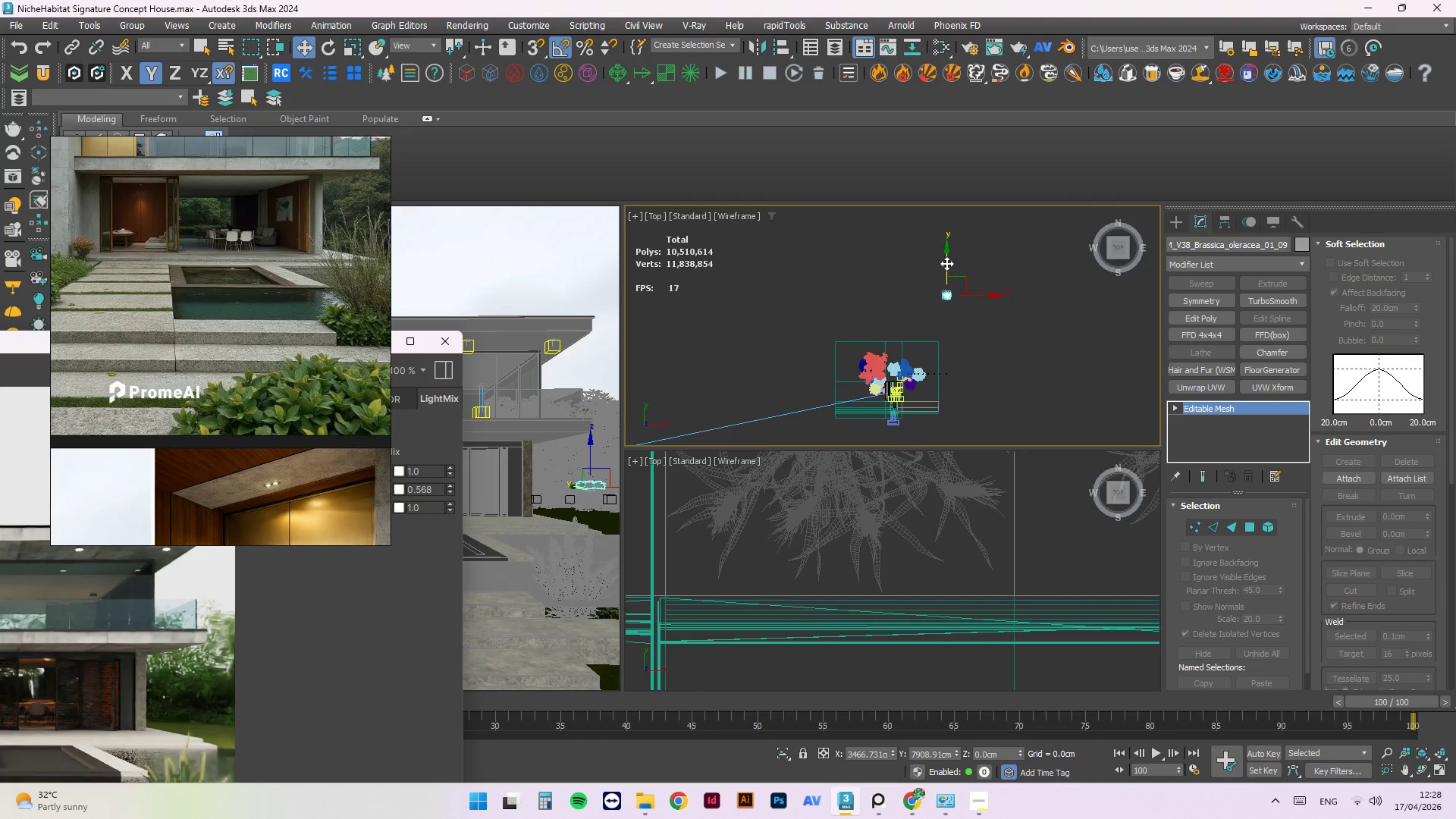 
left_click_drag(start_coordinate=[946, 262], to_coordinate=[974, 368])
 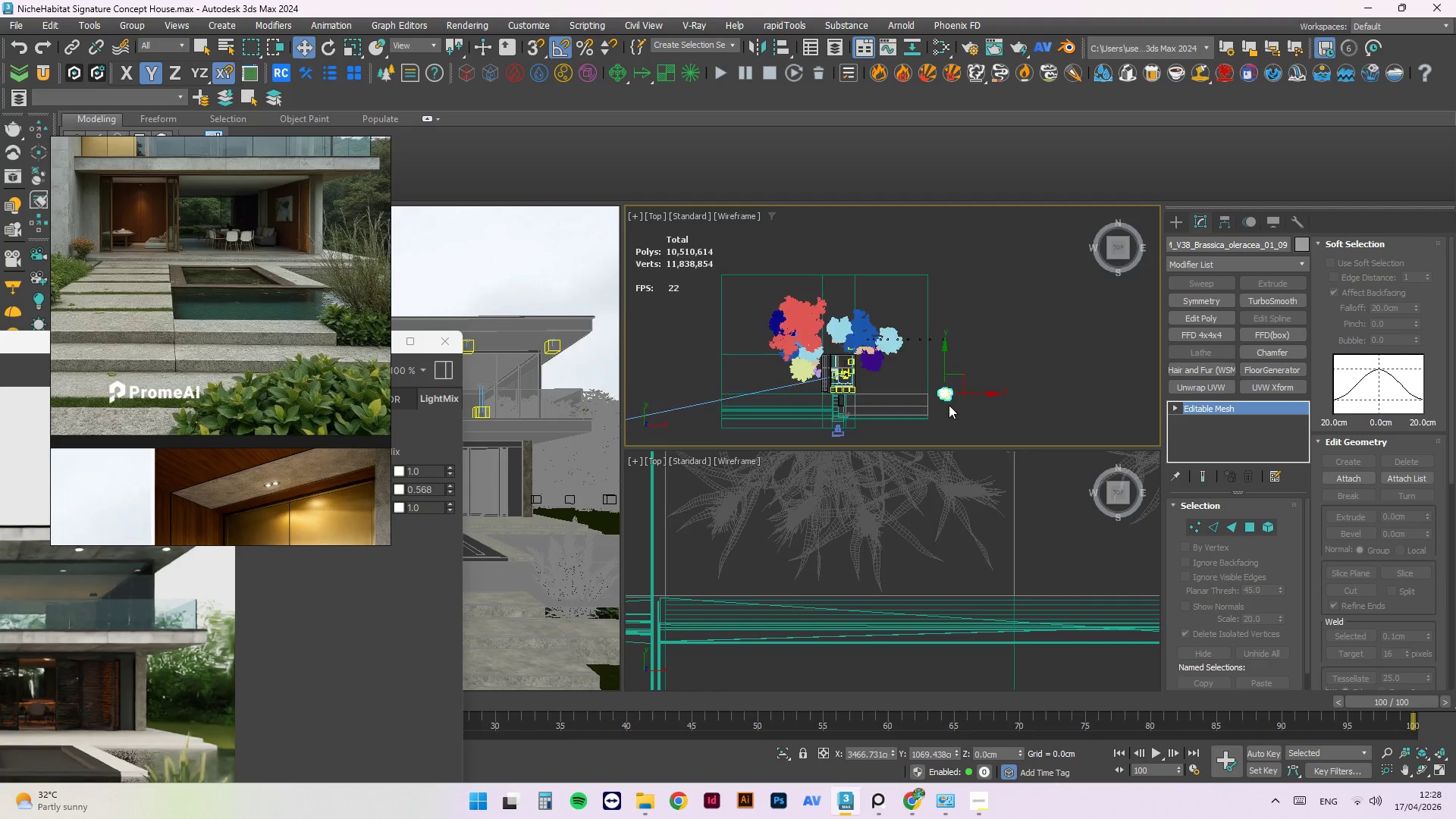 
scroll: coordinate [980, 350], scroll_direction: up, amount: 1.0
 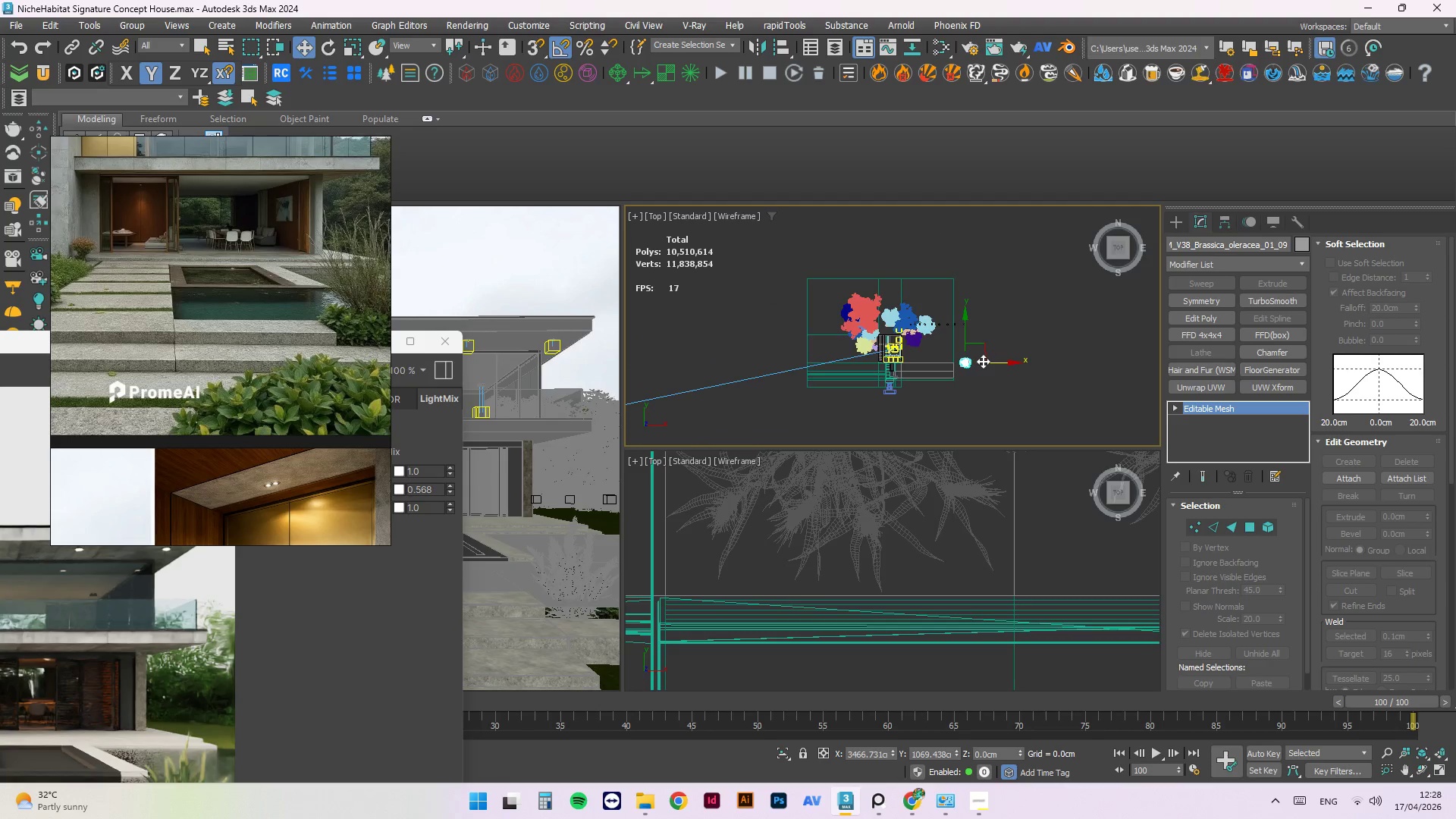 
left_click_drag(start_coordinate=[984, 365], to_coordinate=[849, 397])
 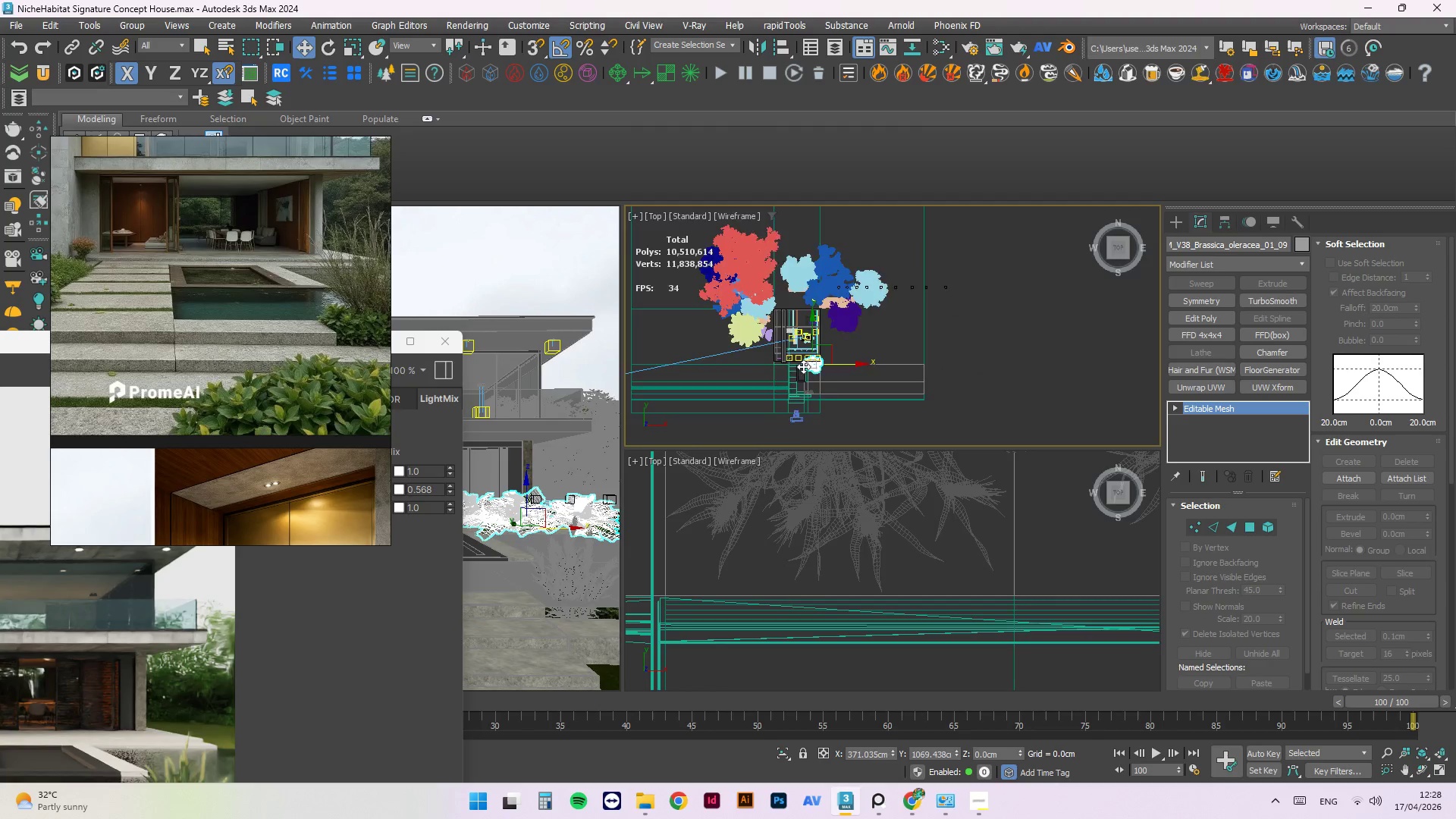 
scroll: coordinate [832, 388], scroll_direction: up, amount: 5.0
 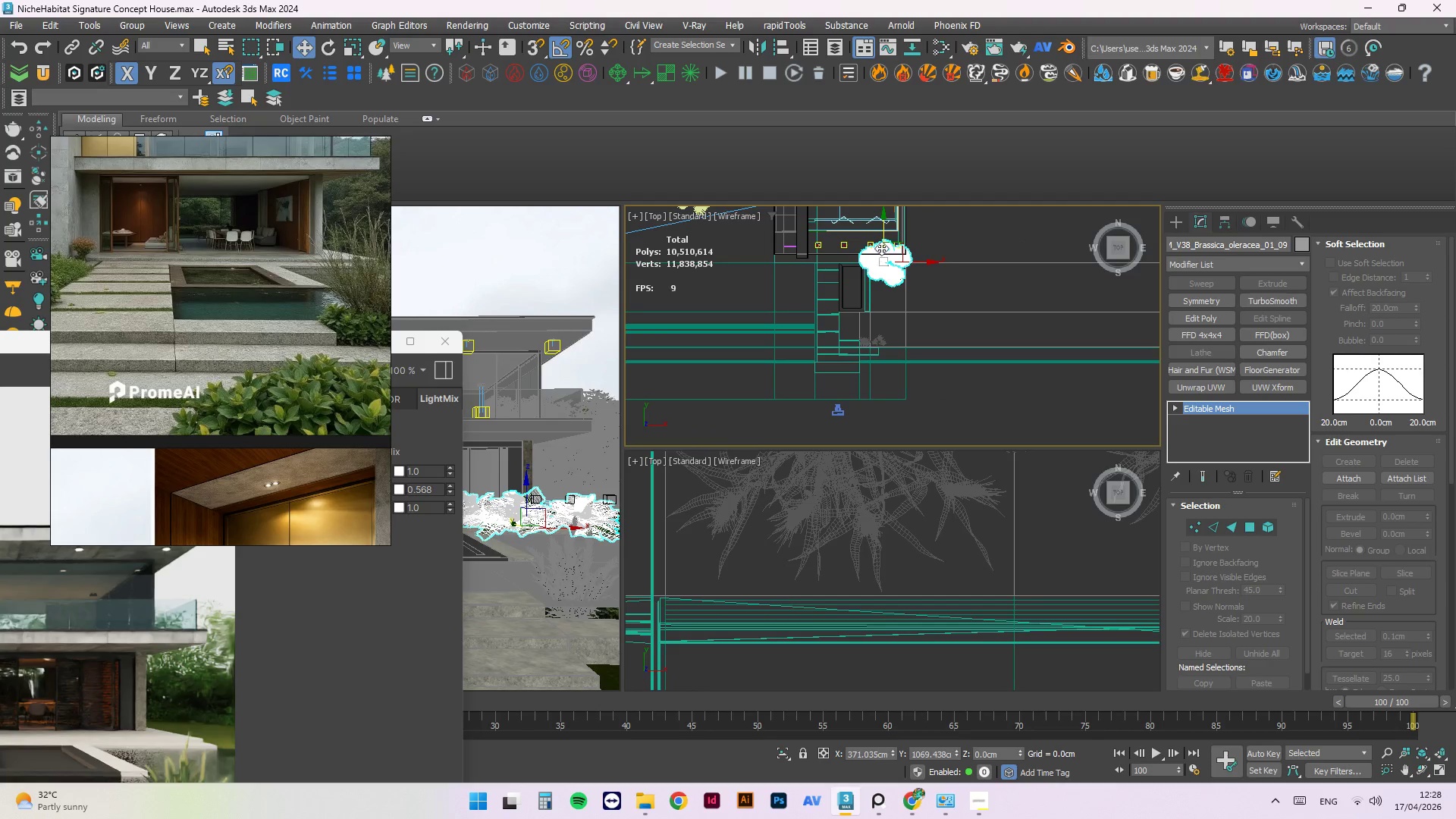 
left_click_drag(start_coordinate=[880, 244], to_coordinate=[880, 307])
 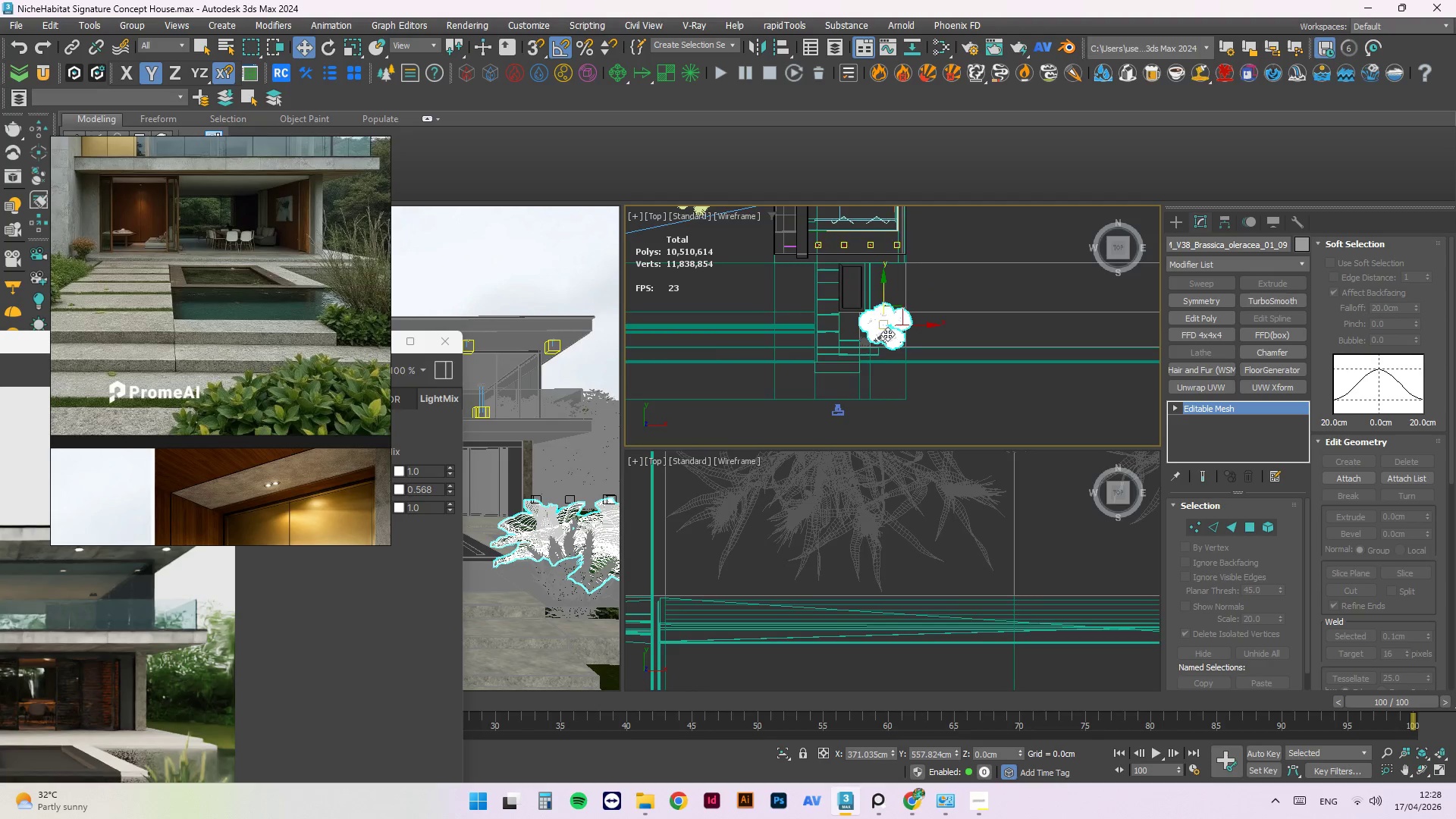 
scroll: coordinate [899, 312], scroll_direction: up, amount: 3.0
 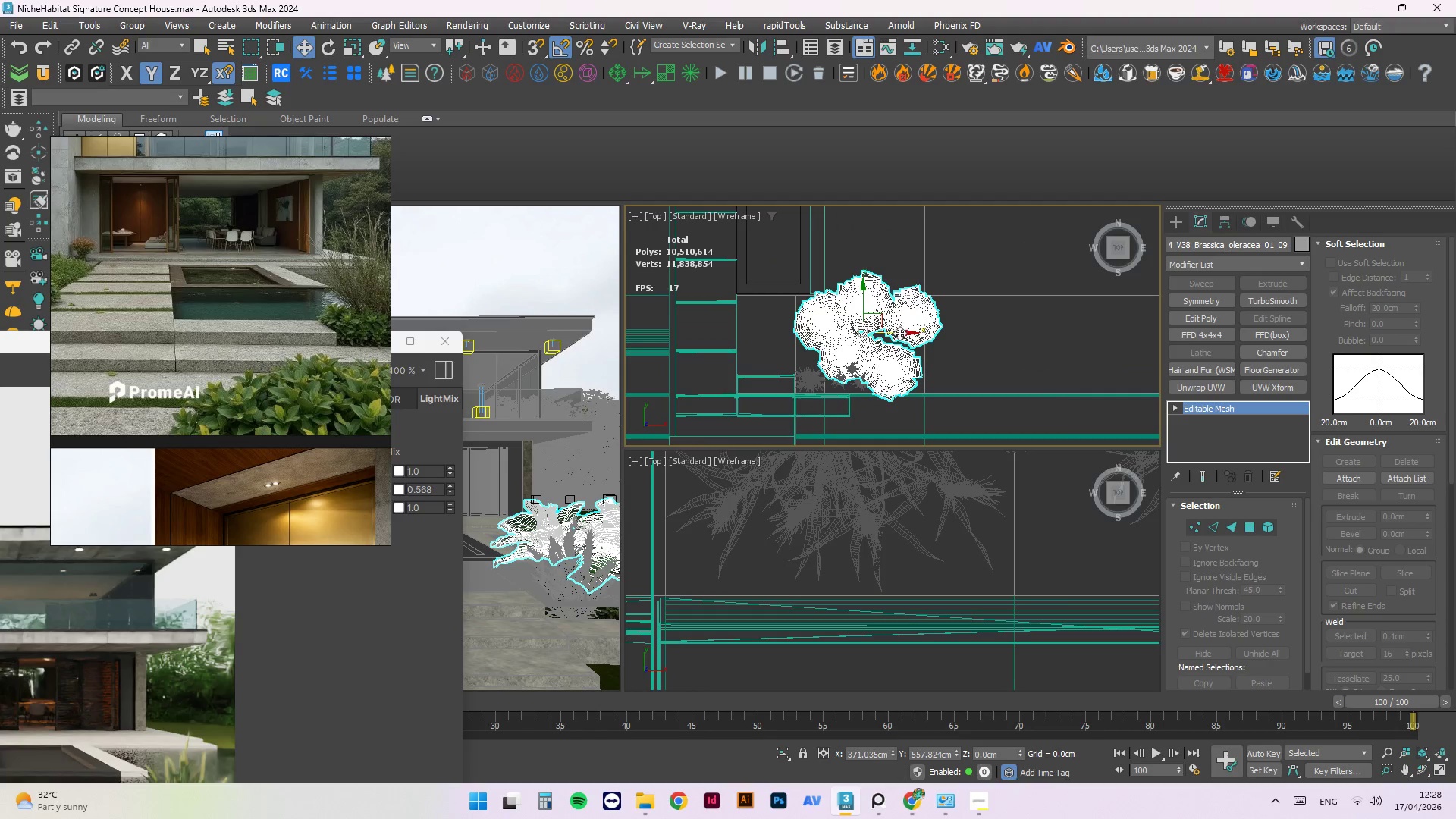 
left_click_drag(start_coordinate=[899, 334], to_coordinate=[868, 360])
 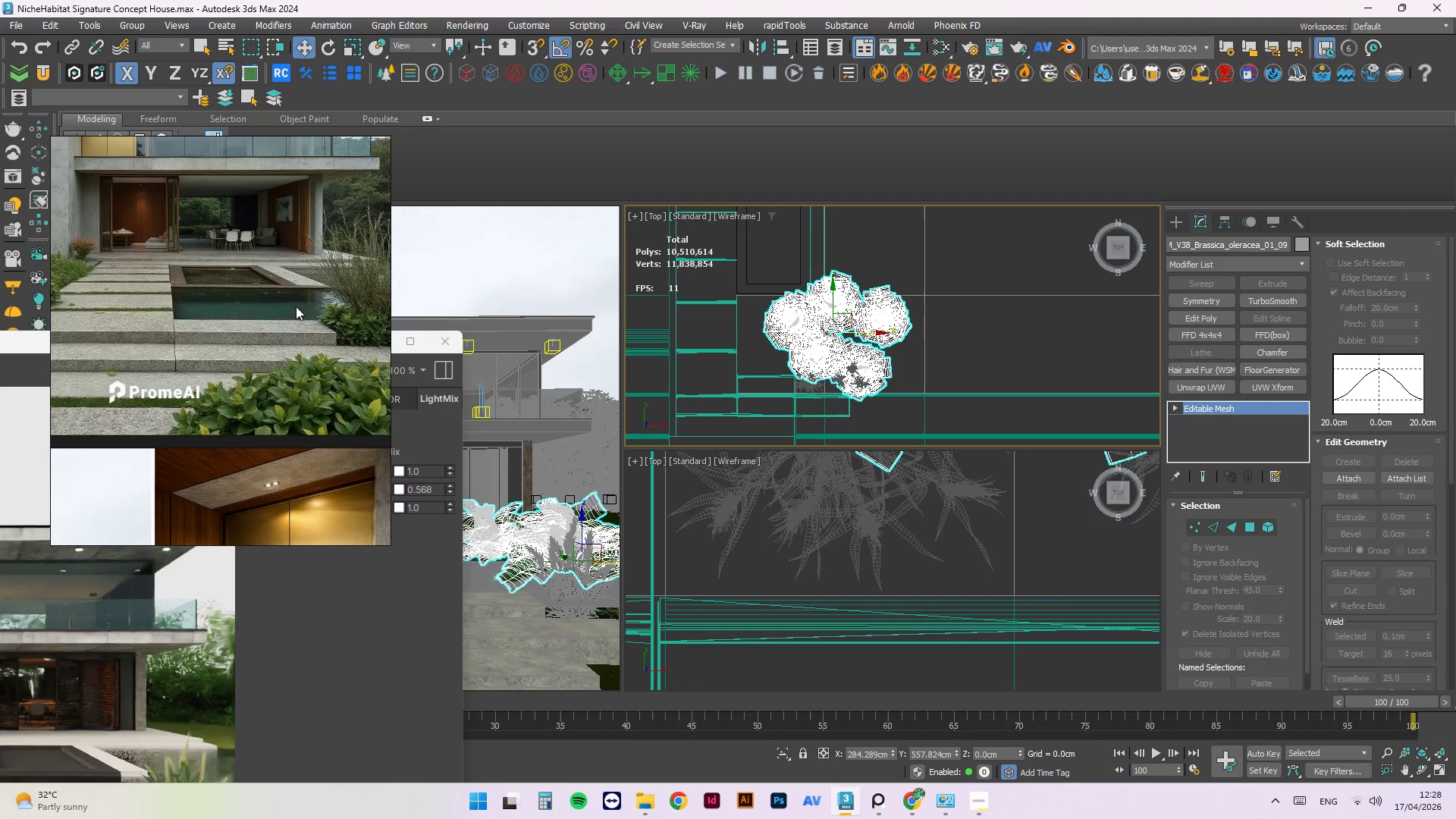 
left_click([380, 575])
 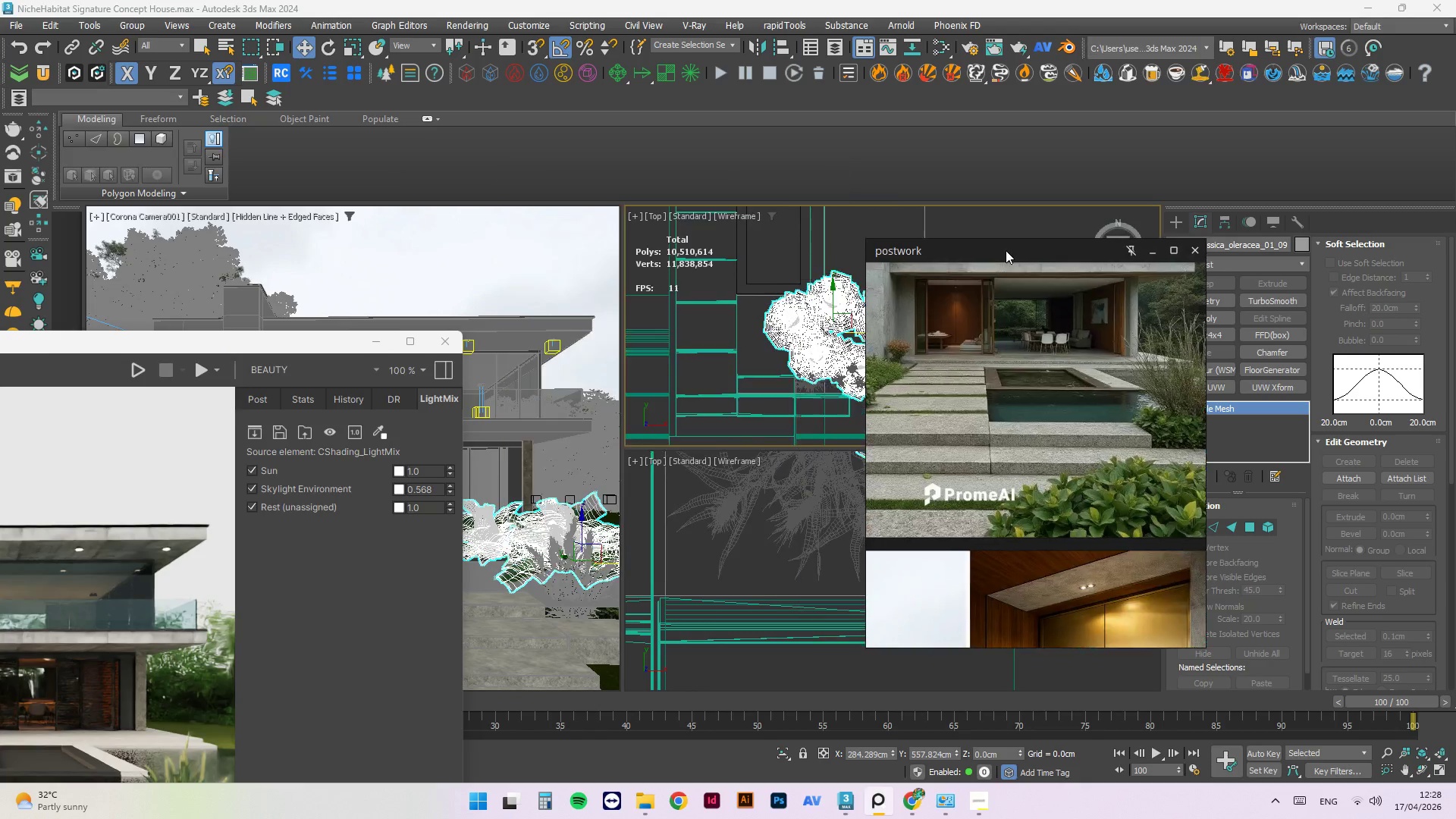 
left_click_drag(start_coordinate=[238, 344], to_coordinate=[524, 140])
 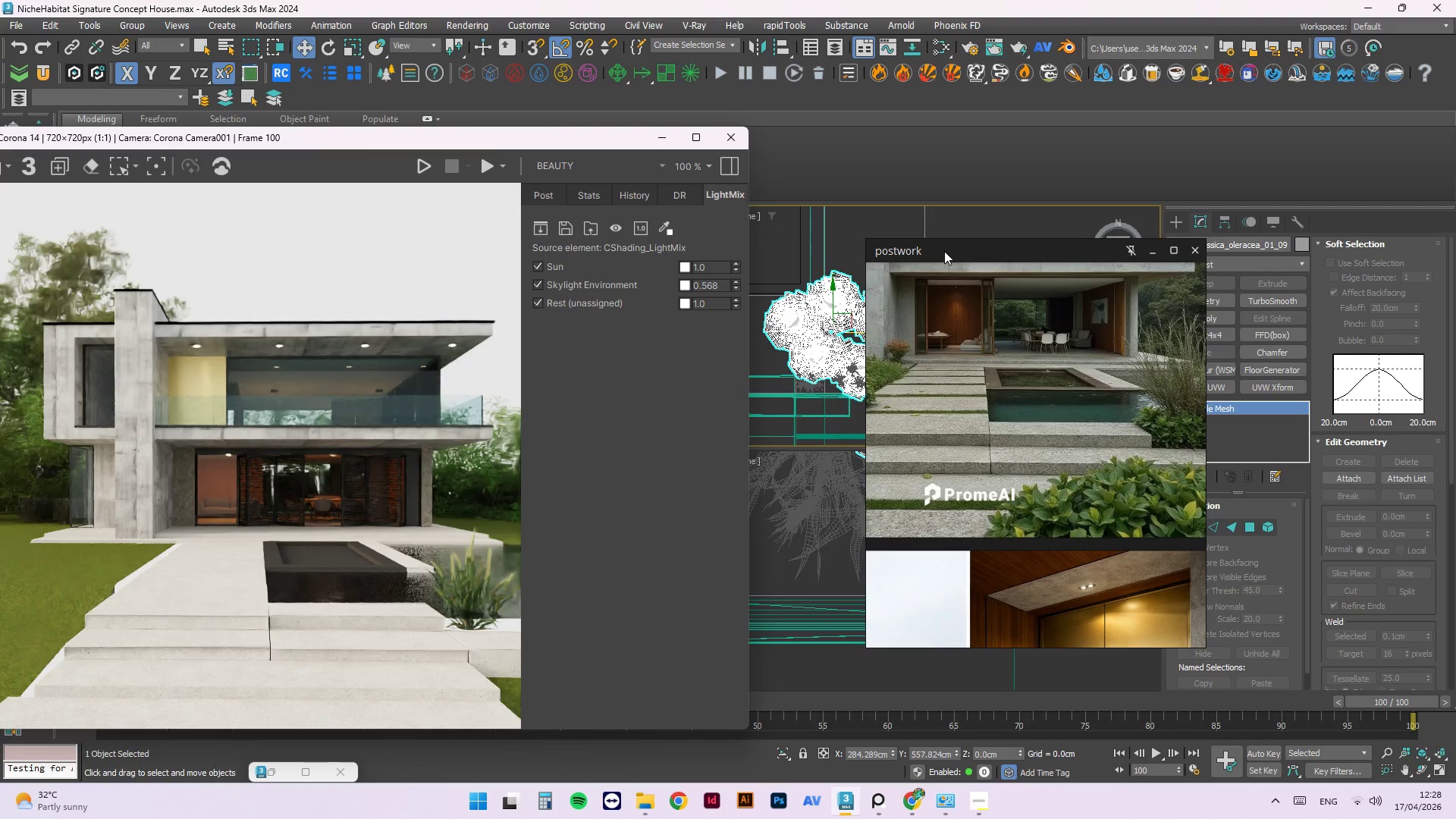 
left_click_drag(start_coordinate=[946, 251], to_coordinate=[1085, 274])
 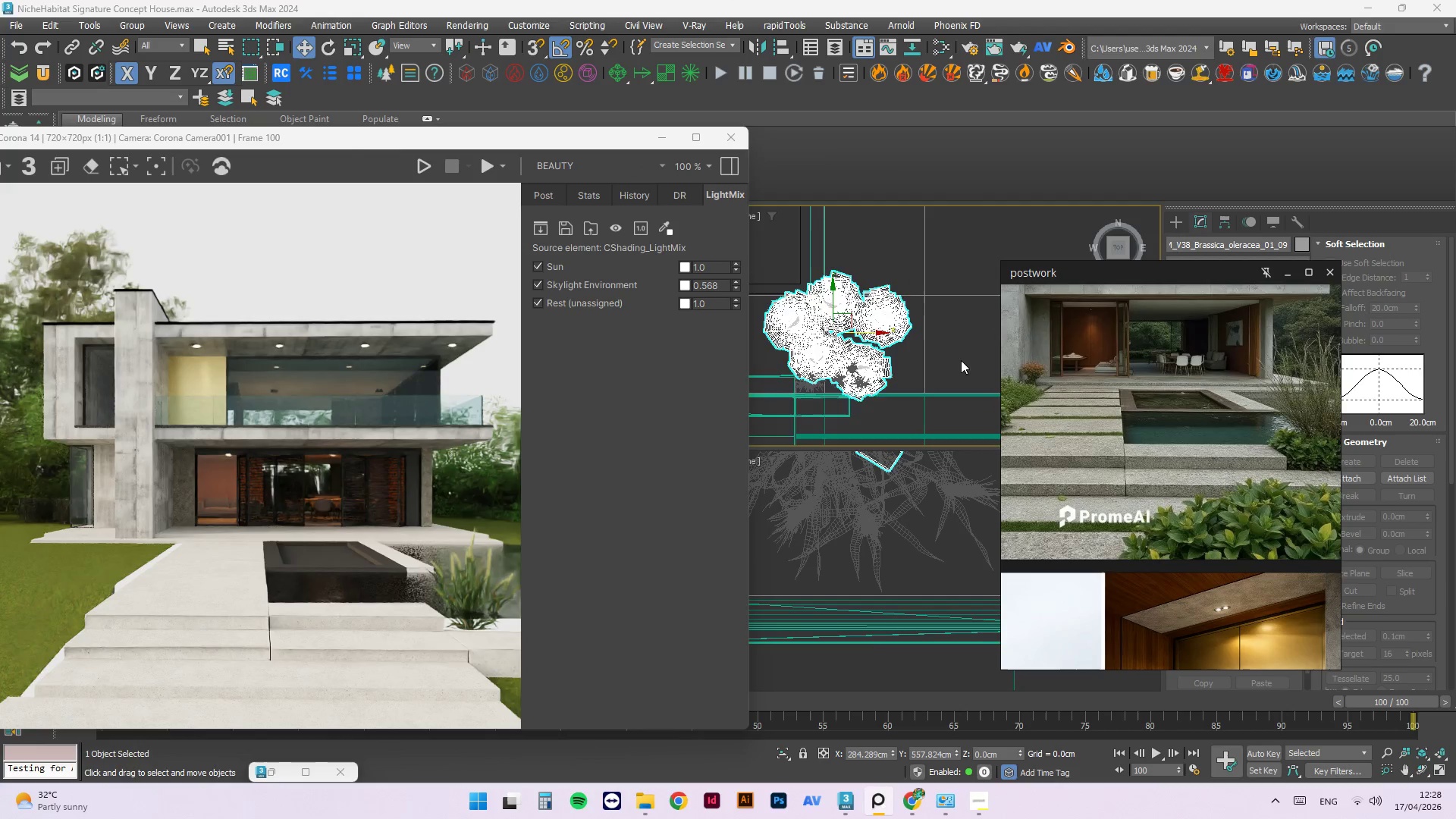 
scroll: coordinate [929, 610], scroll_direction: down, amount: 23.0
 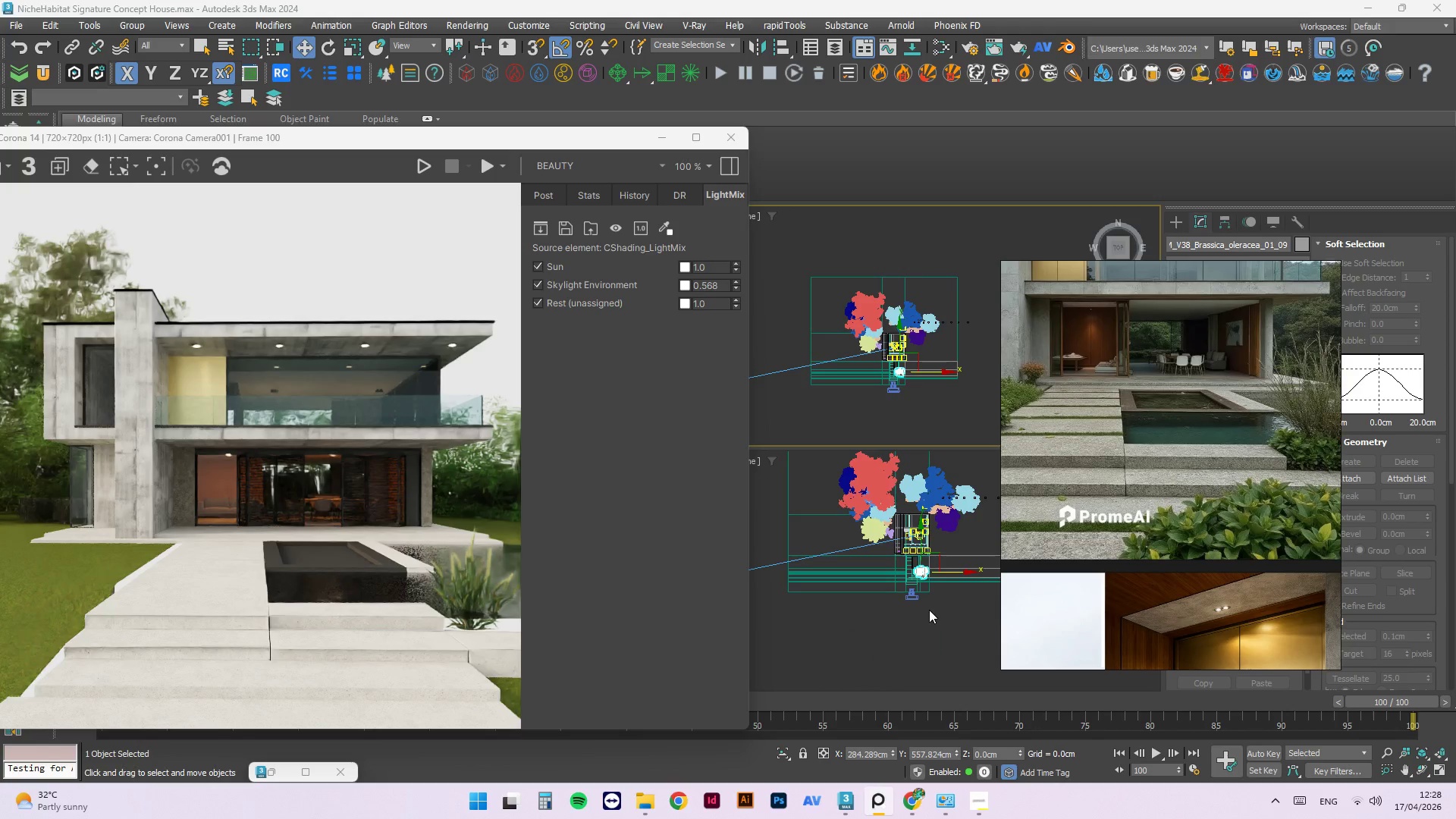 
key(F)
 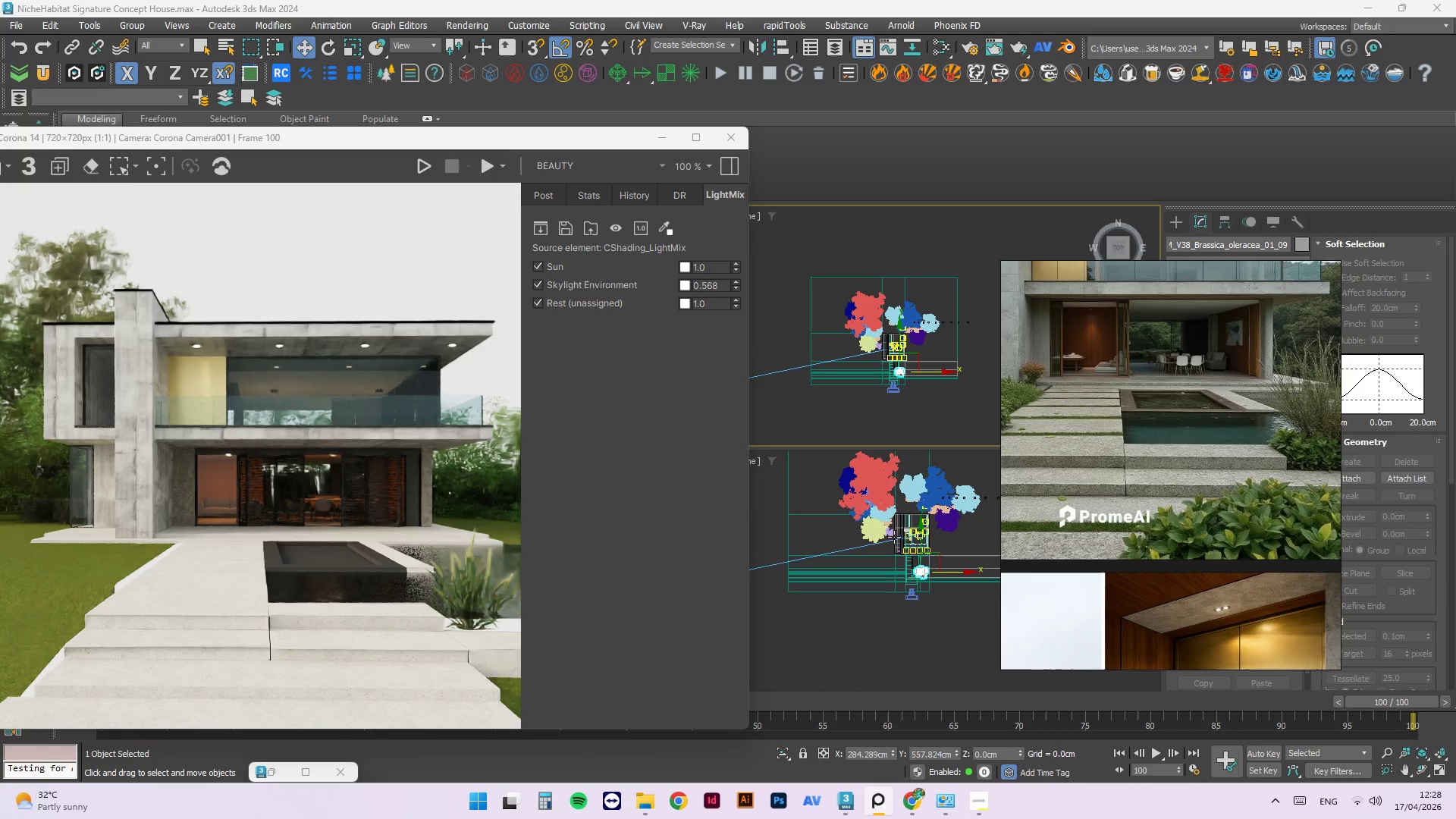 
scroll: coordinate [903, 538], scroll_direction: down, amount: 2.0
 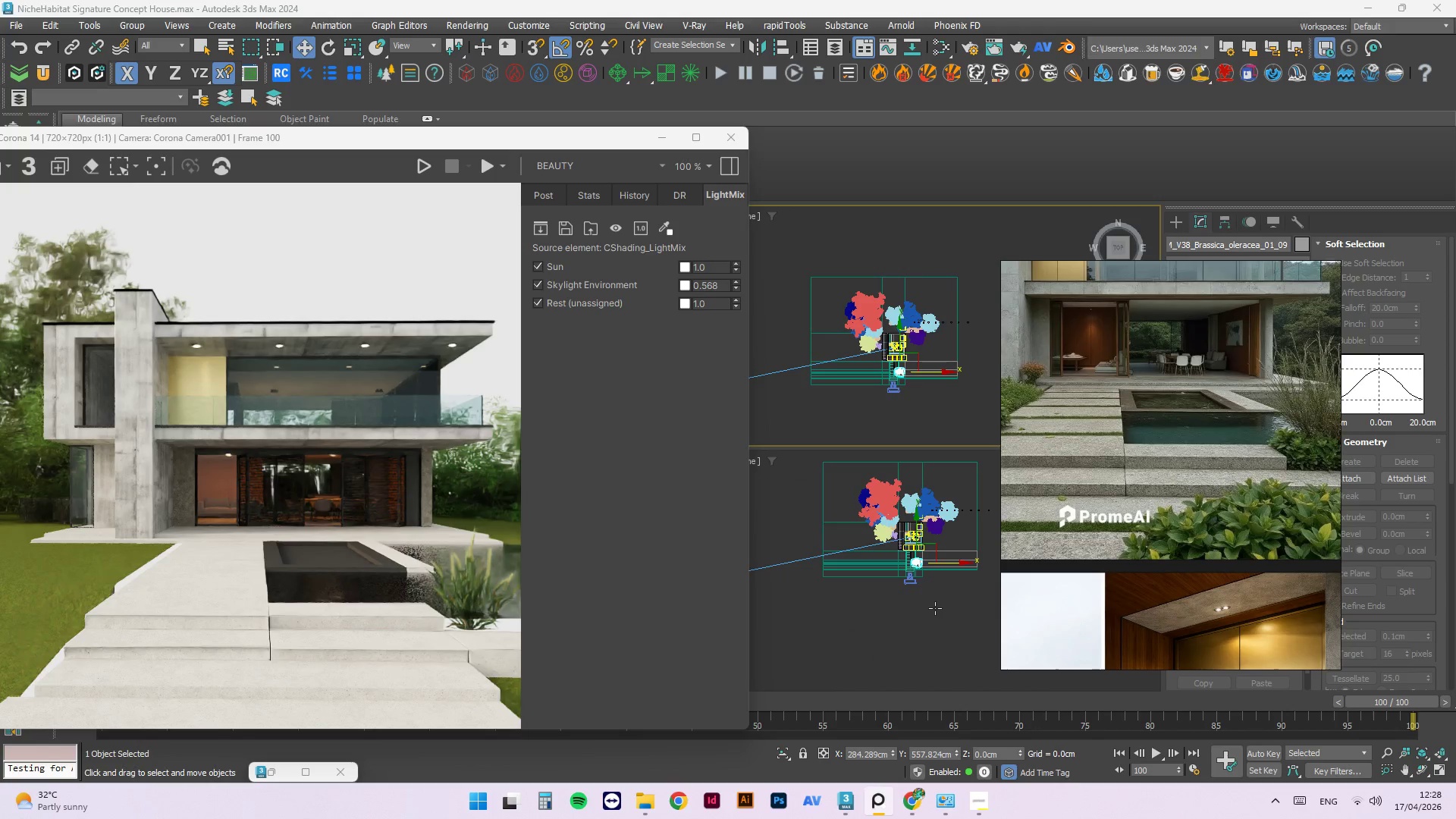 
left_click([935, 608])
 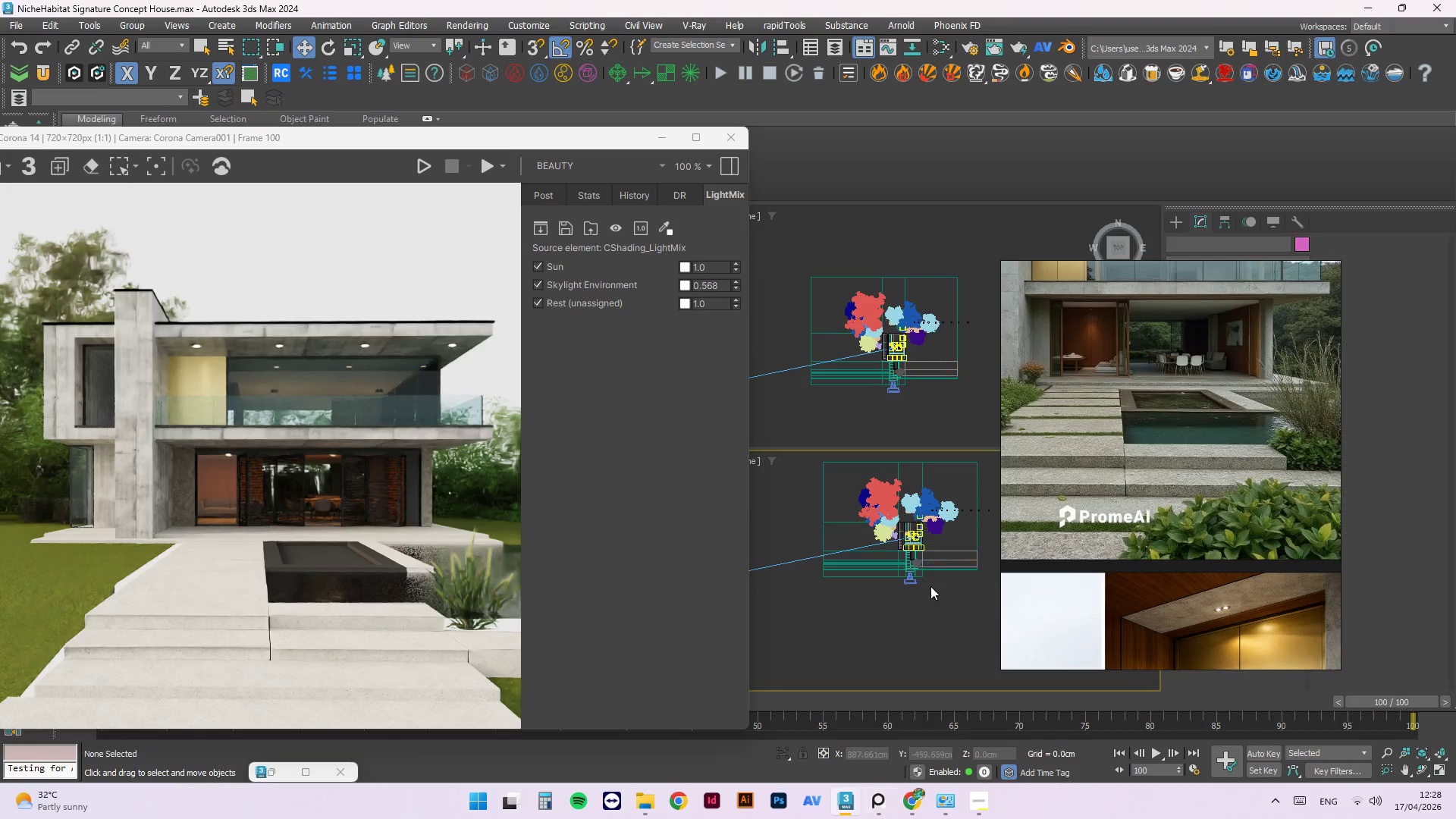 
scroll: coordinate [919, 566], scroll_direction: up, amount: 4.0
 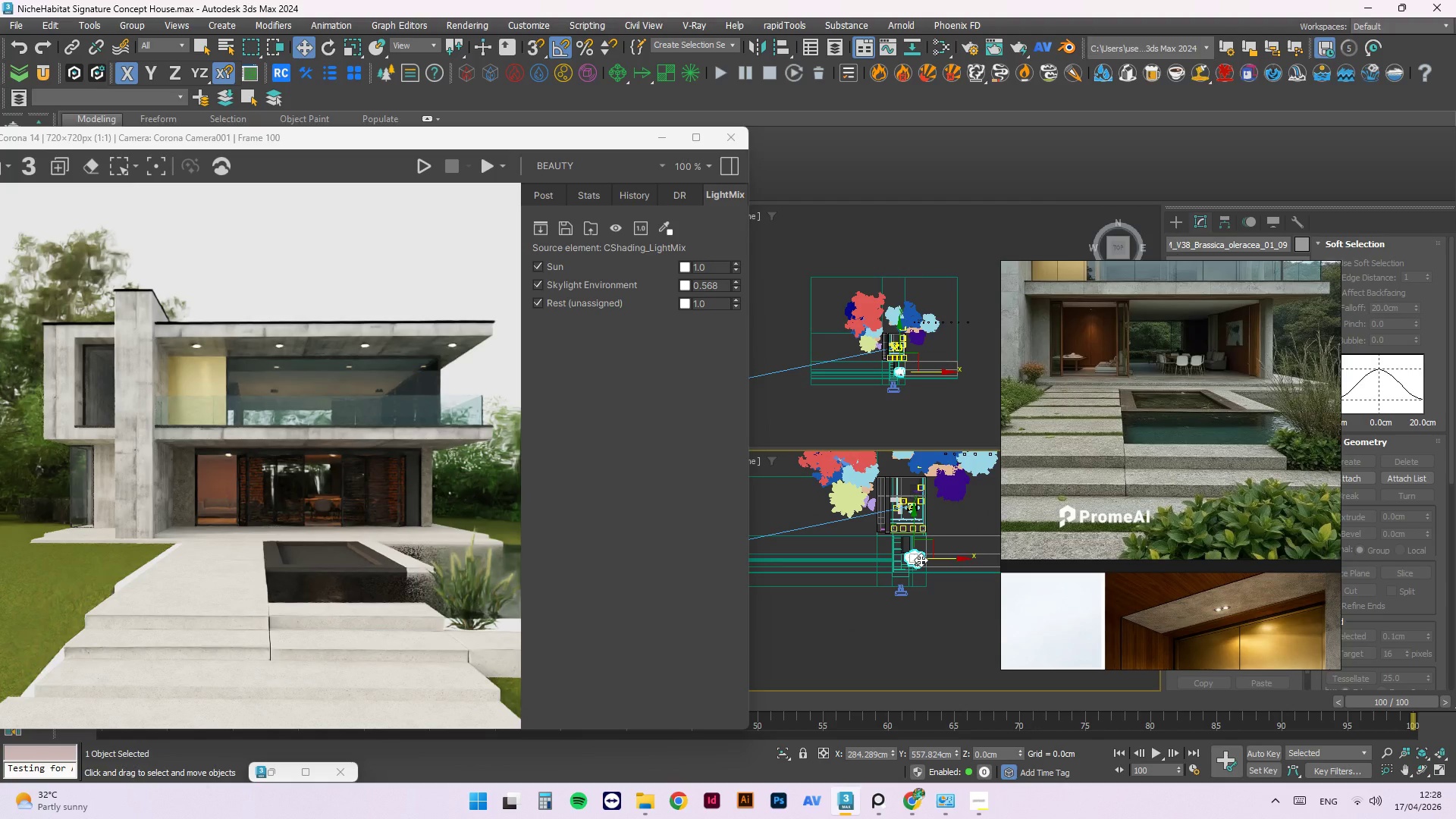 
key(F)
 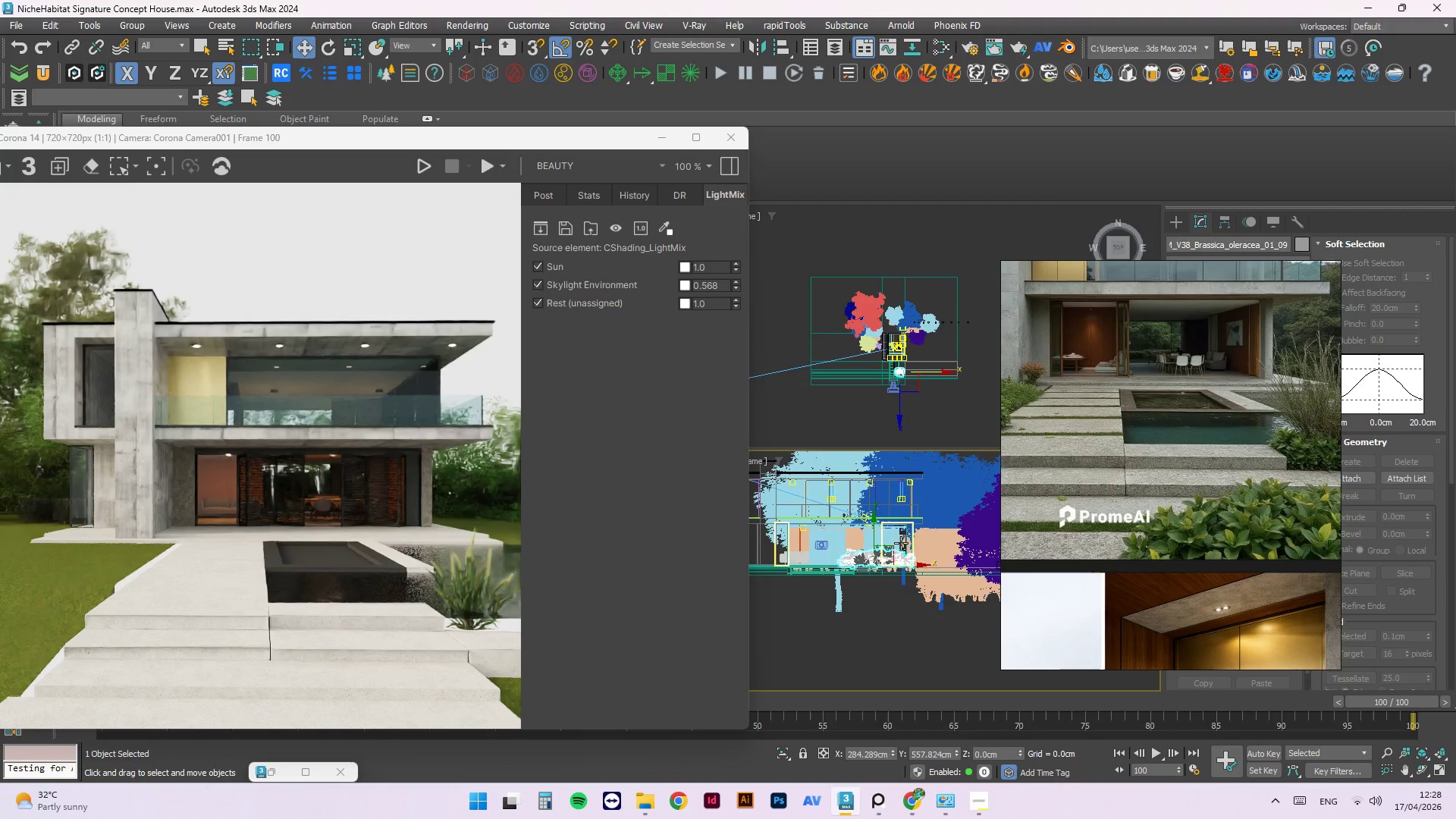 
scroll: coordinate [894, 543], scroll_direction: up, amount: 3.0
 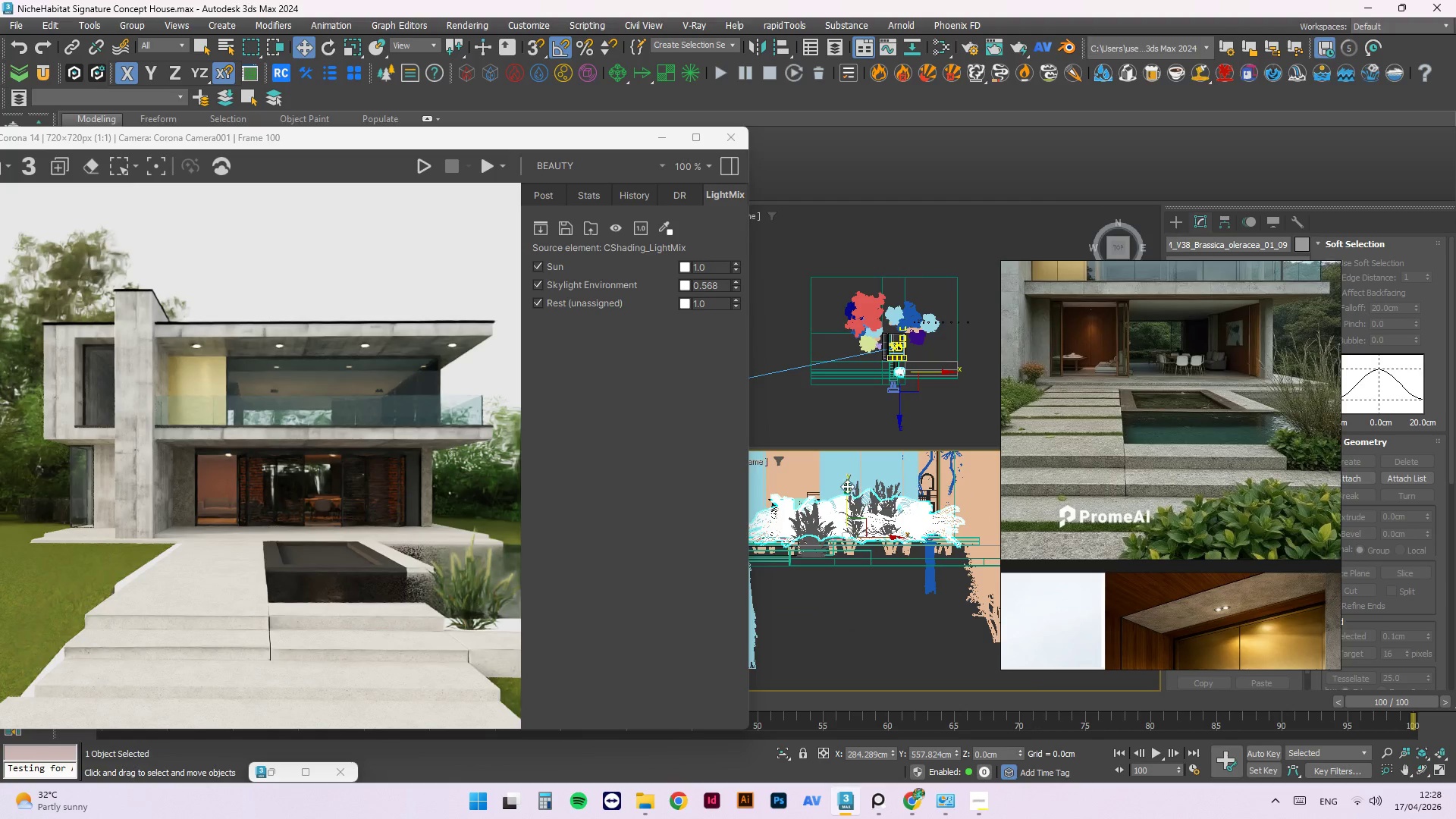 
left_click_drag(start_coordinate=[845, 485], to_coordinate=[852, 500])
 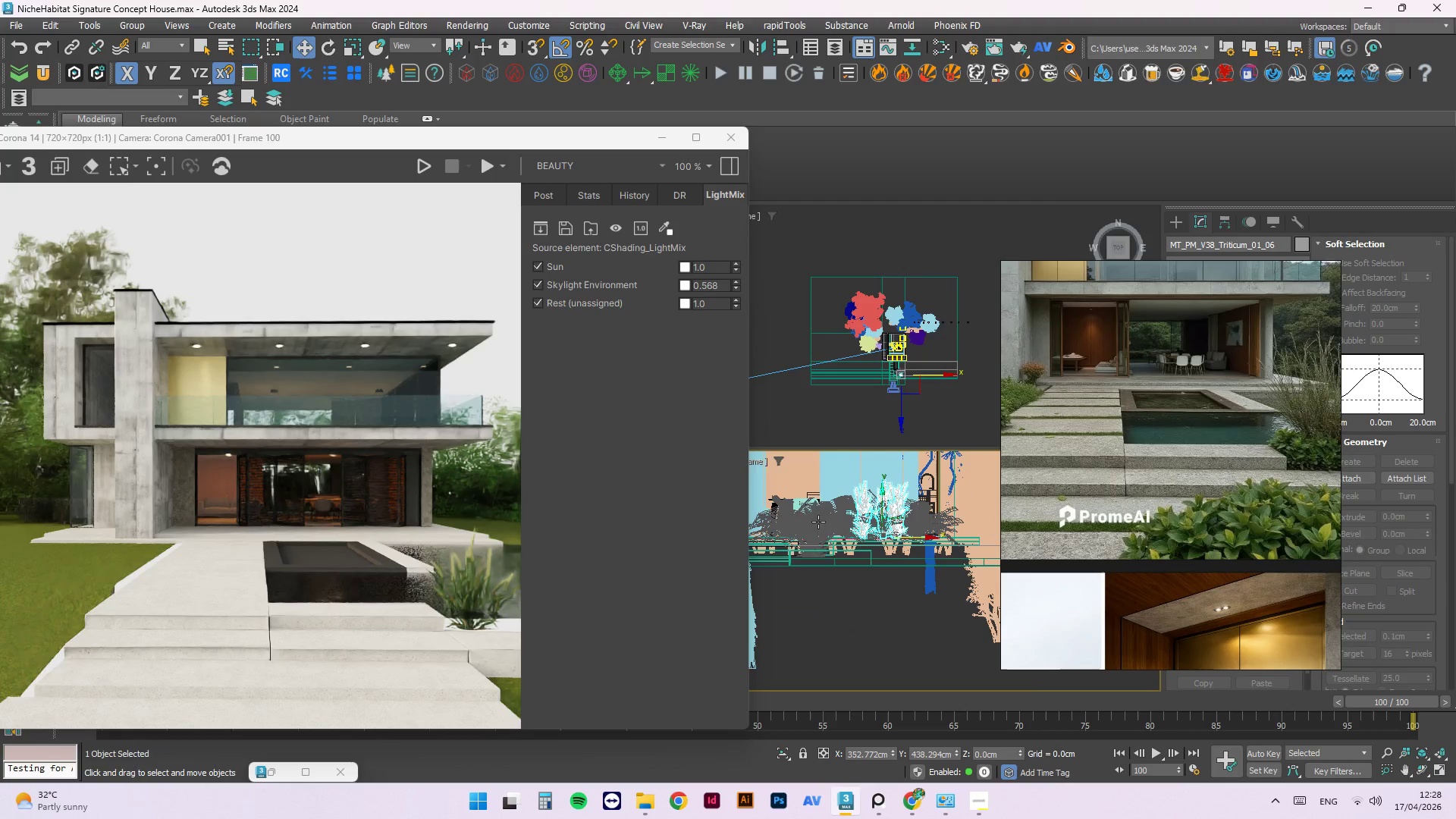 
left_click([818, 522])
 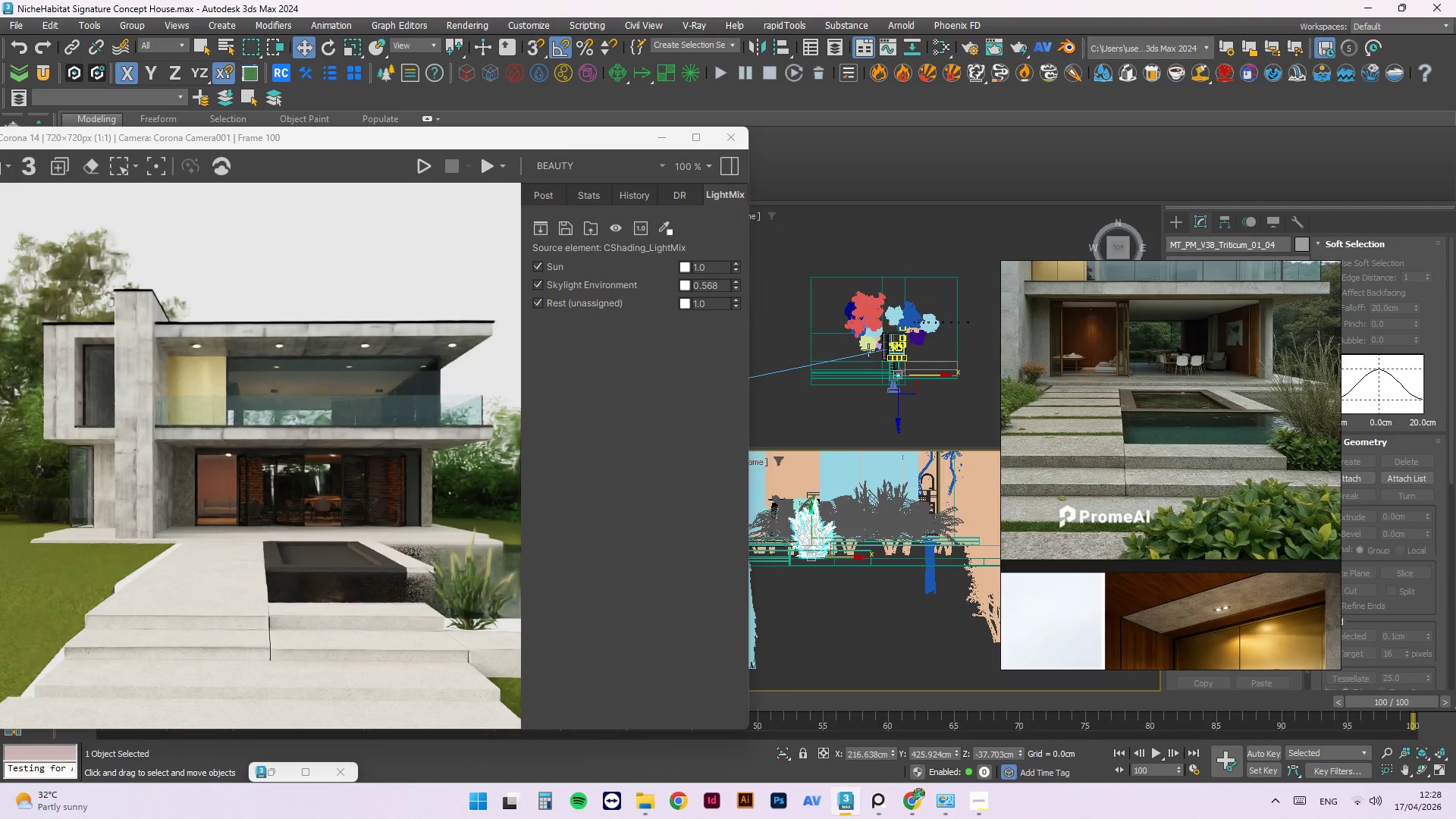 
scroll: coordinate [891, 359], scroll_direction: up, amount: 12.0
 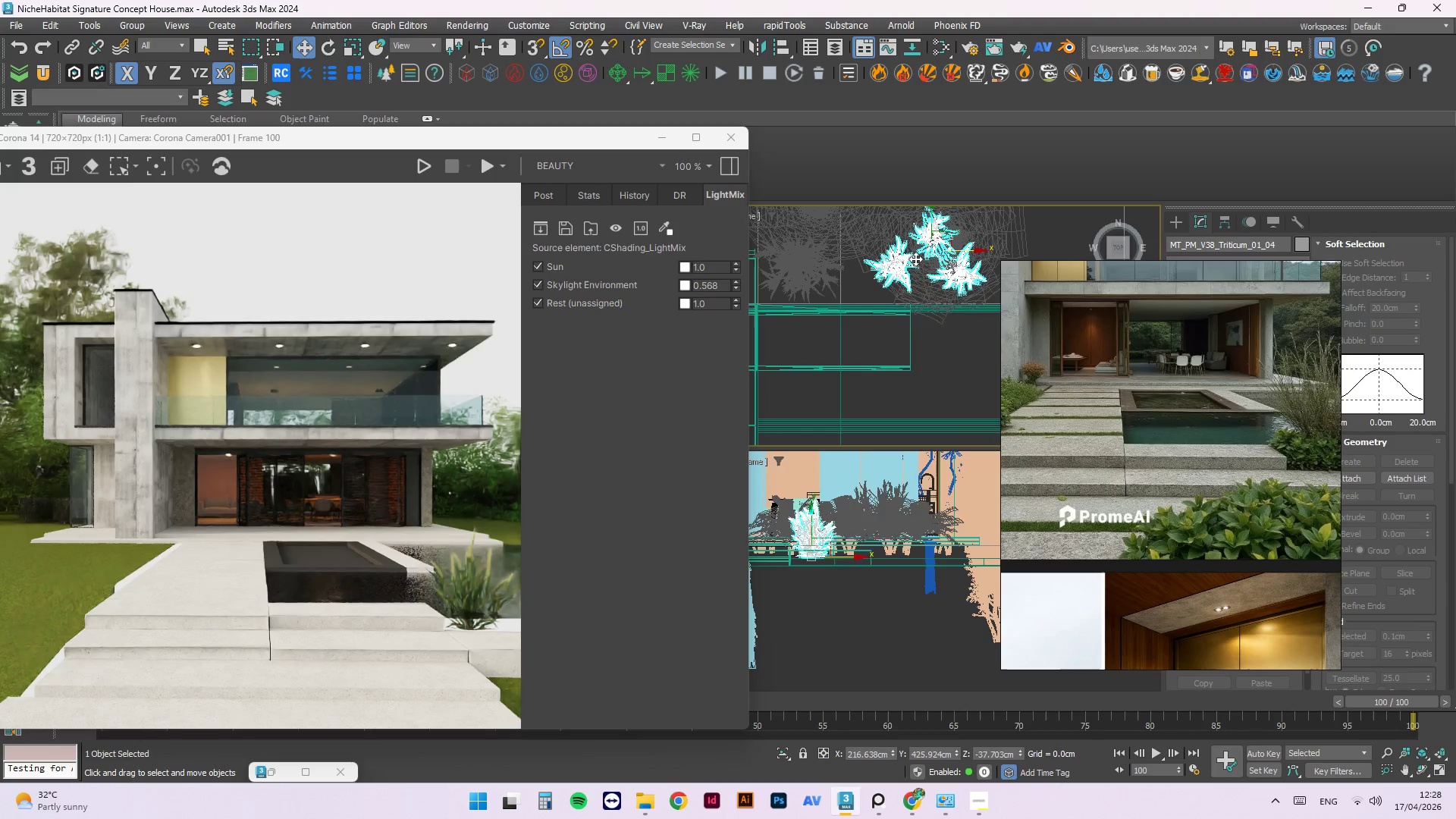 
scroll: coordinate [911, 298], scroll_direction: down, amount: 3.0
 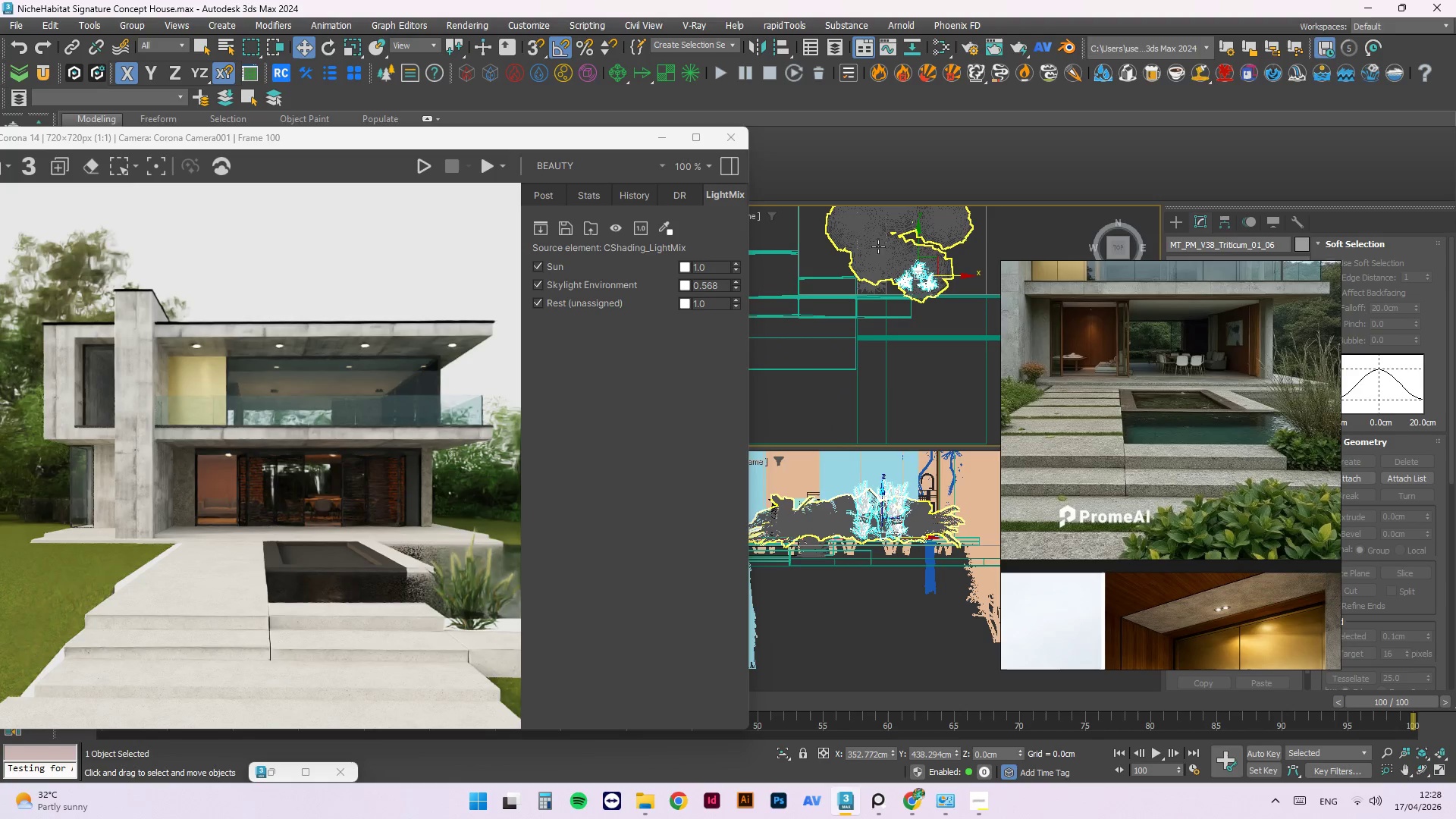 
left_click([877, 246])
 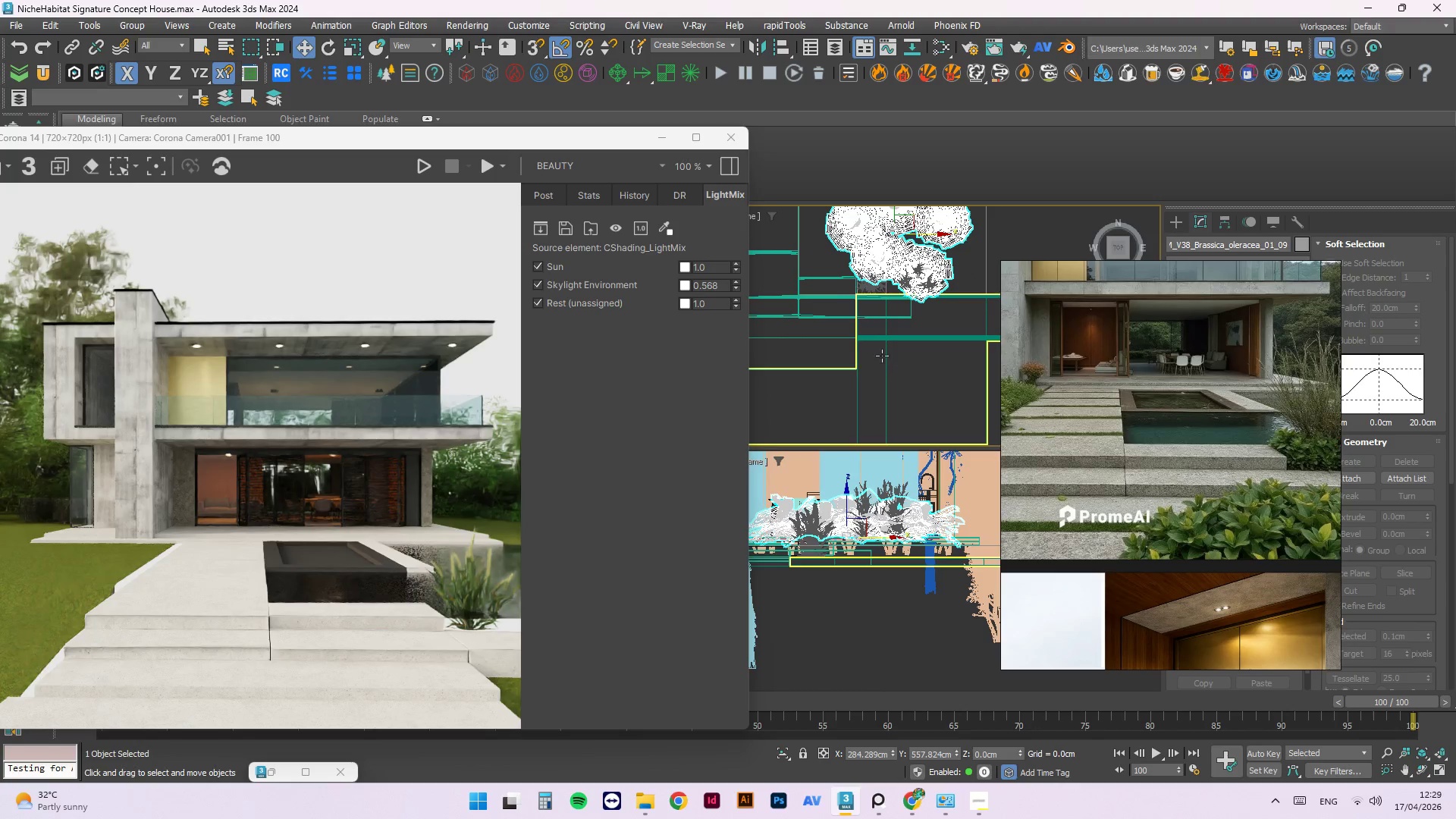 
scroll: coordinate [865, 524], scroll_direction: down, amount: 2.0
 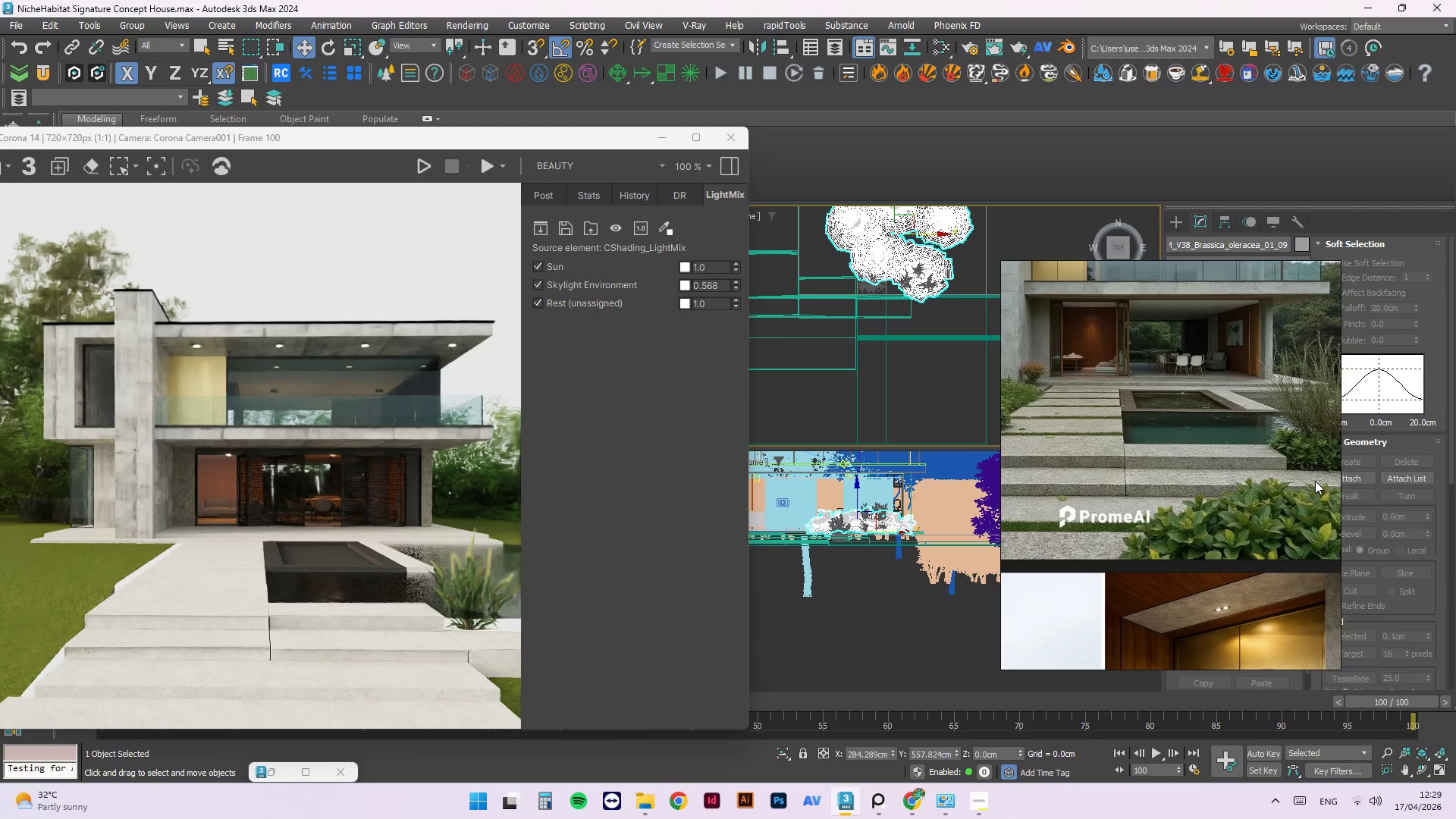 
wait(47.05)
 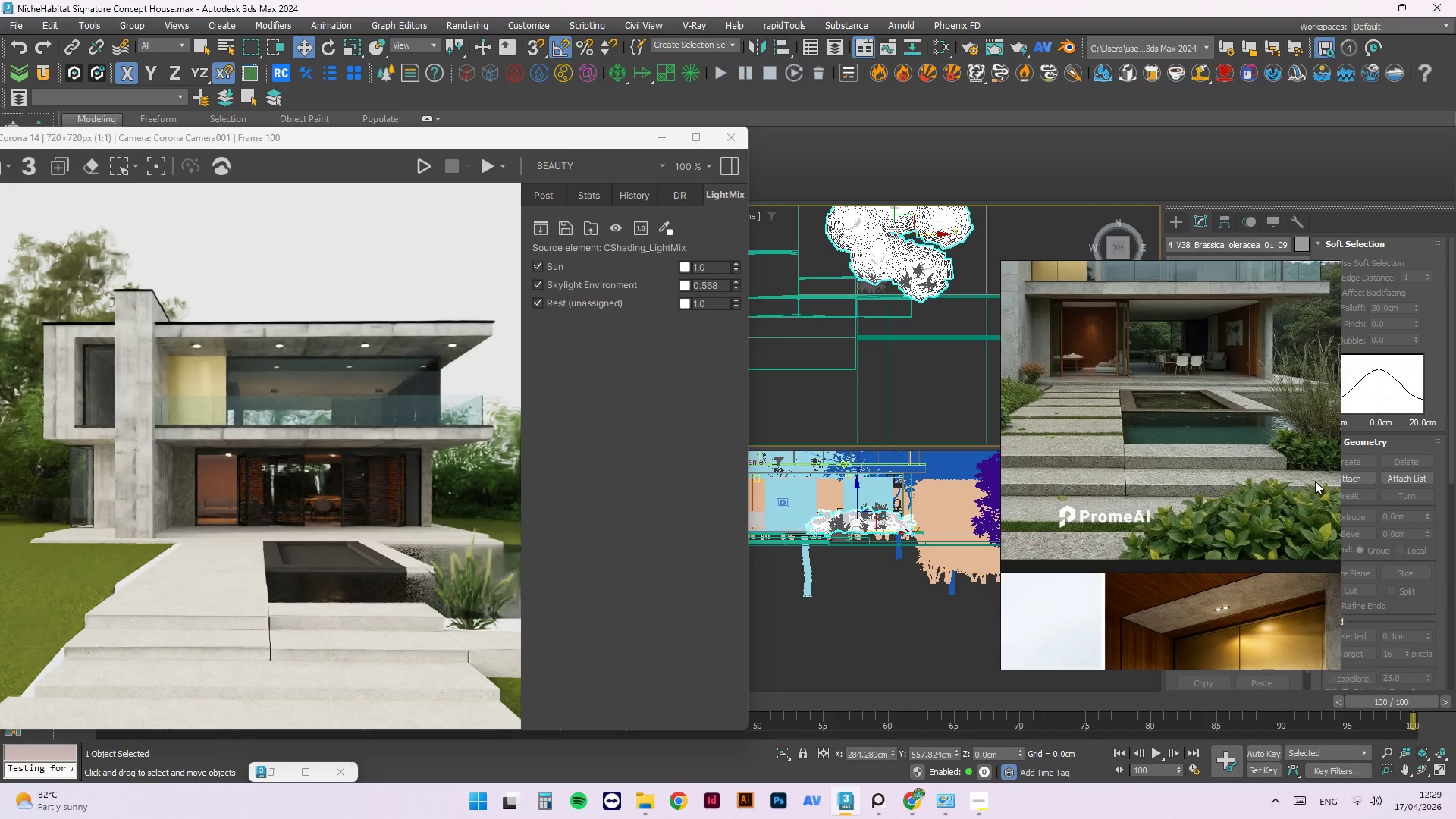 
left_click([967, 808])